 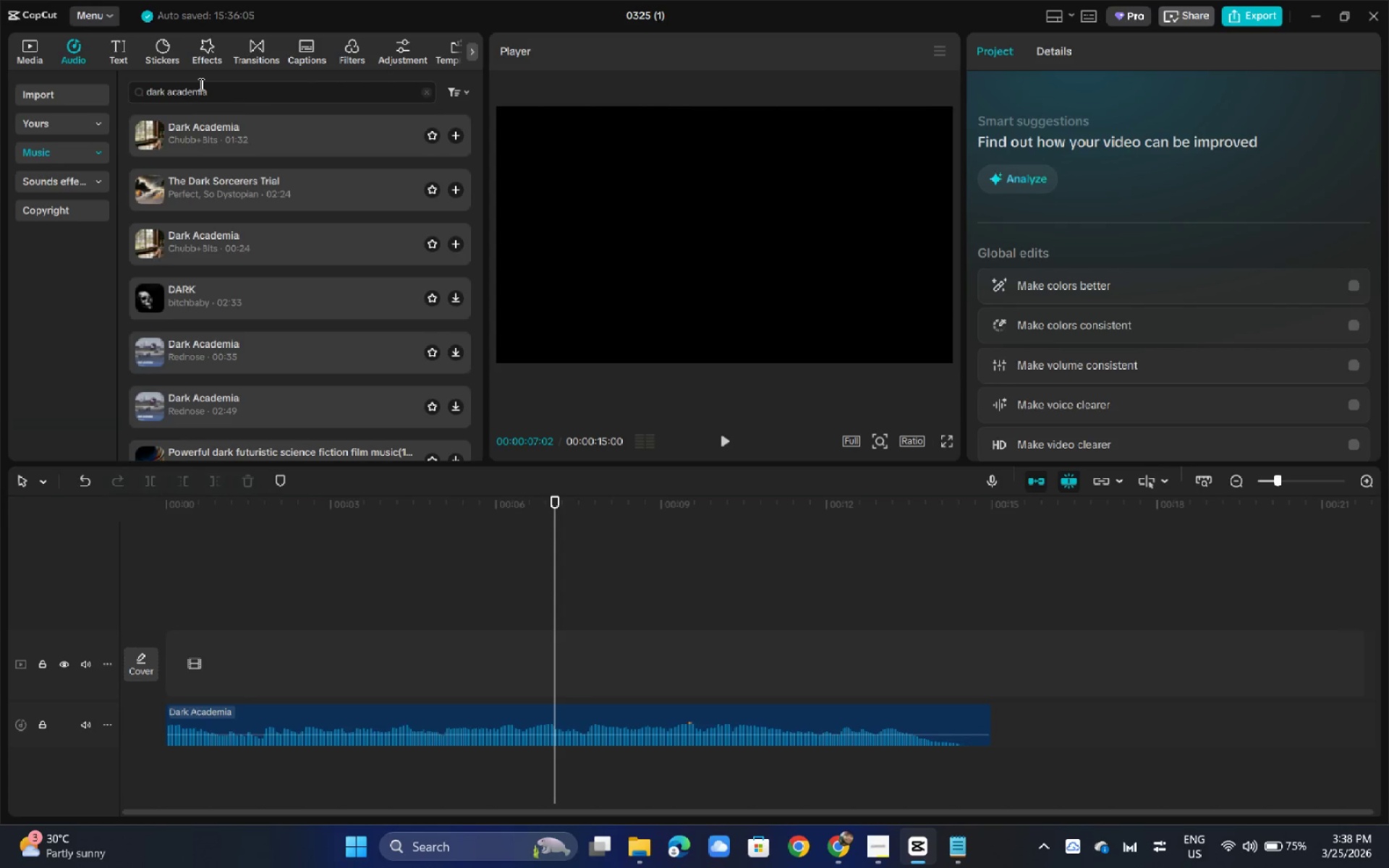 
left_click_drag(start_coordinate=[255, 103], to_coordinate=[77, 113])
 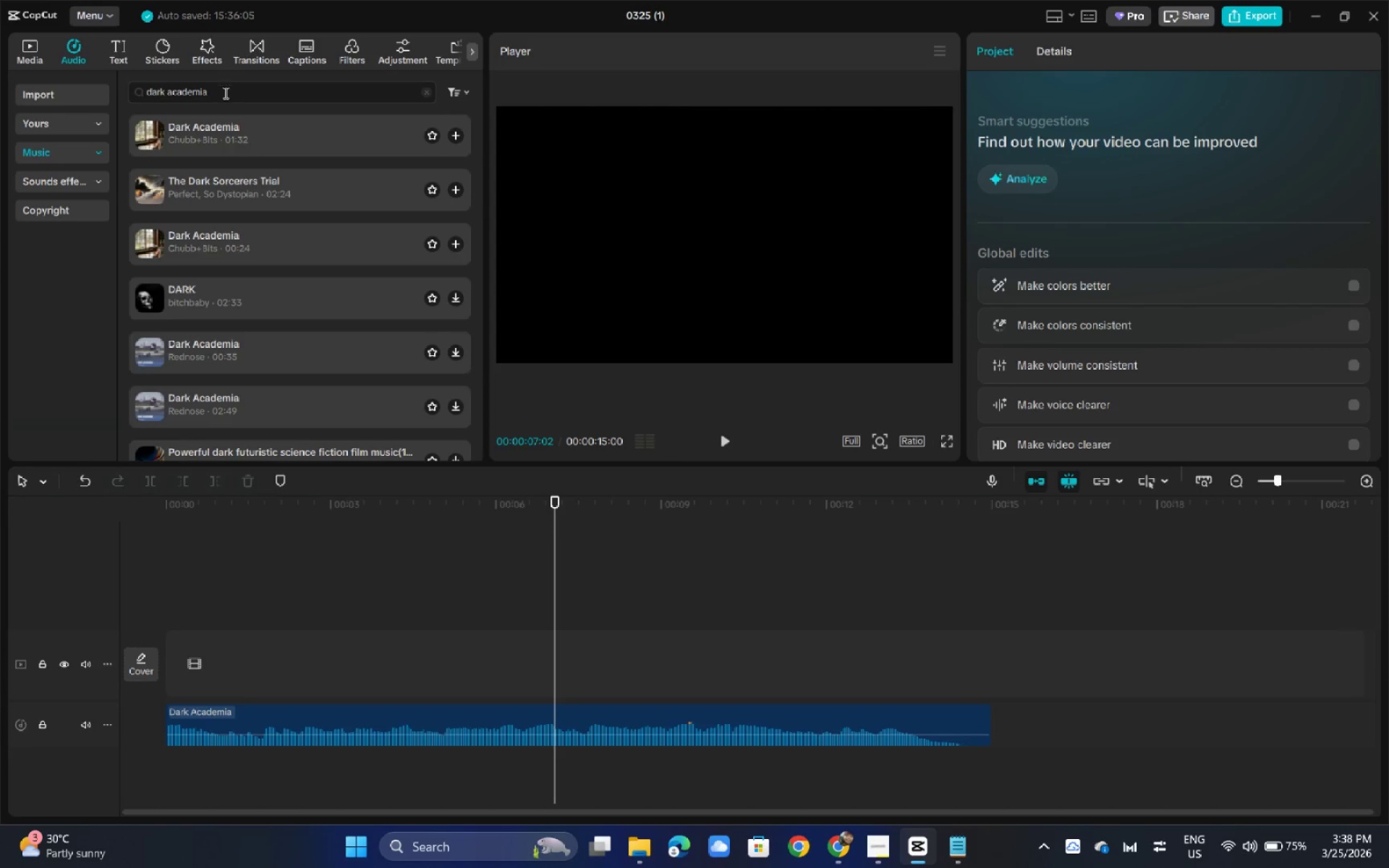 
left_click_drag(start_coordinate=[233, 92], to_coordinate=[117, 101])
 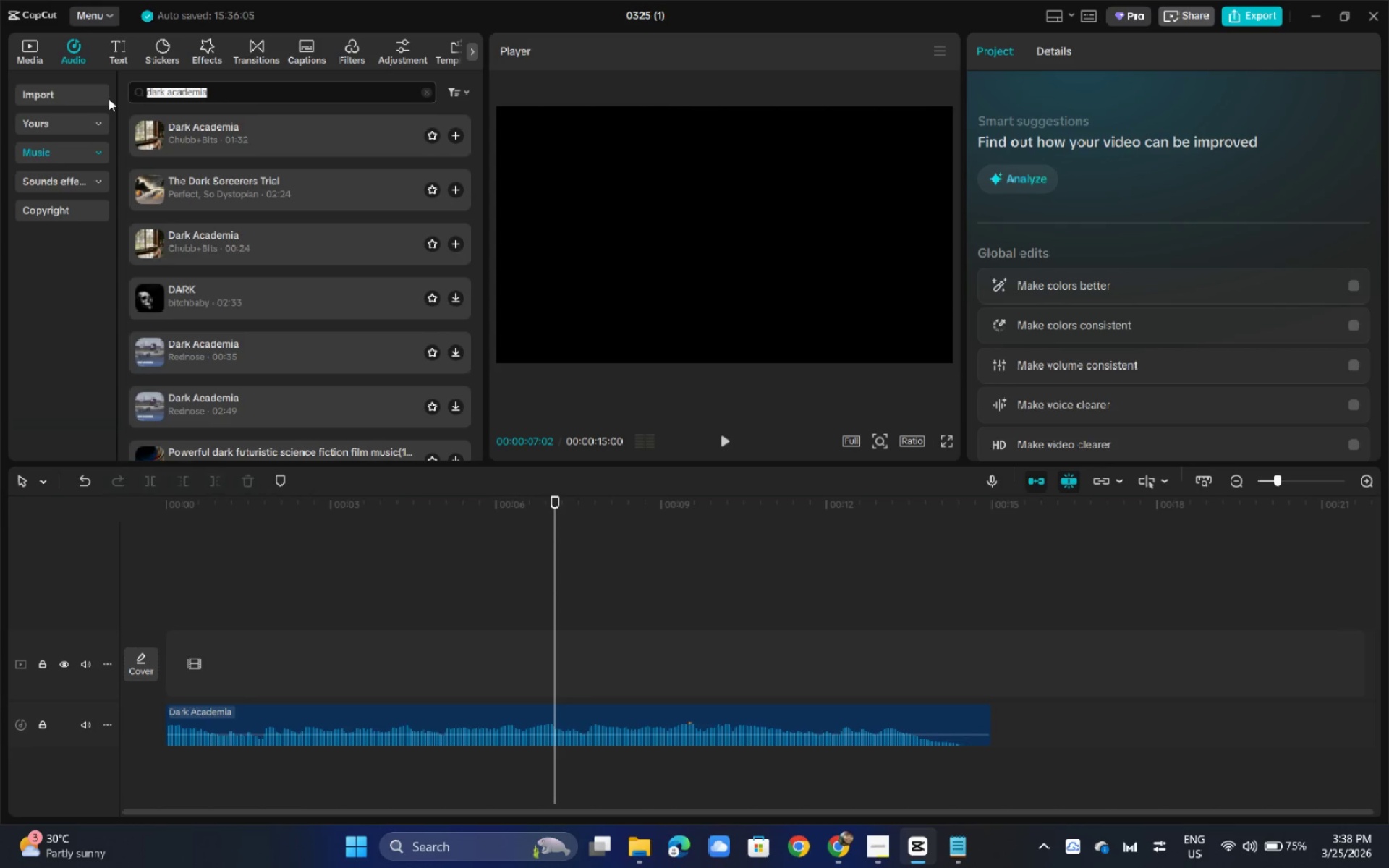 
key(Control+V)
 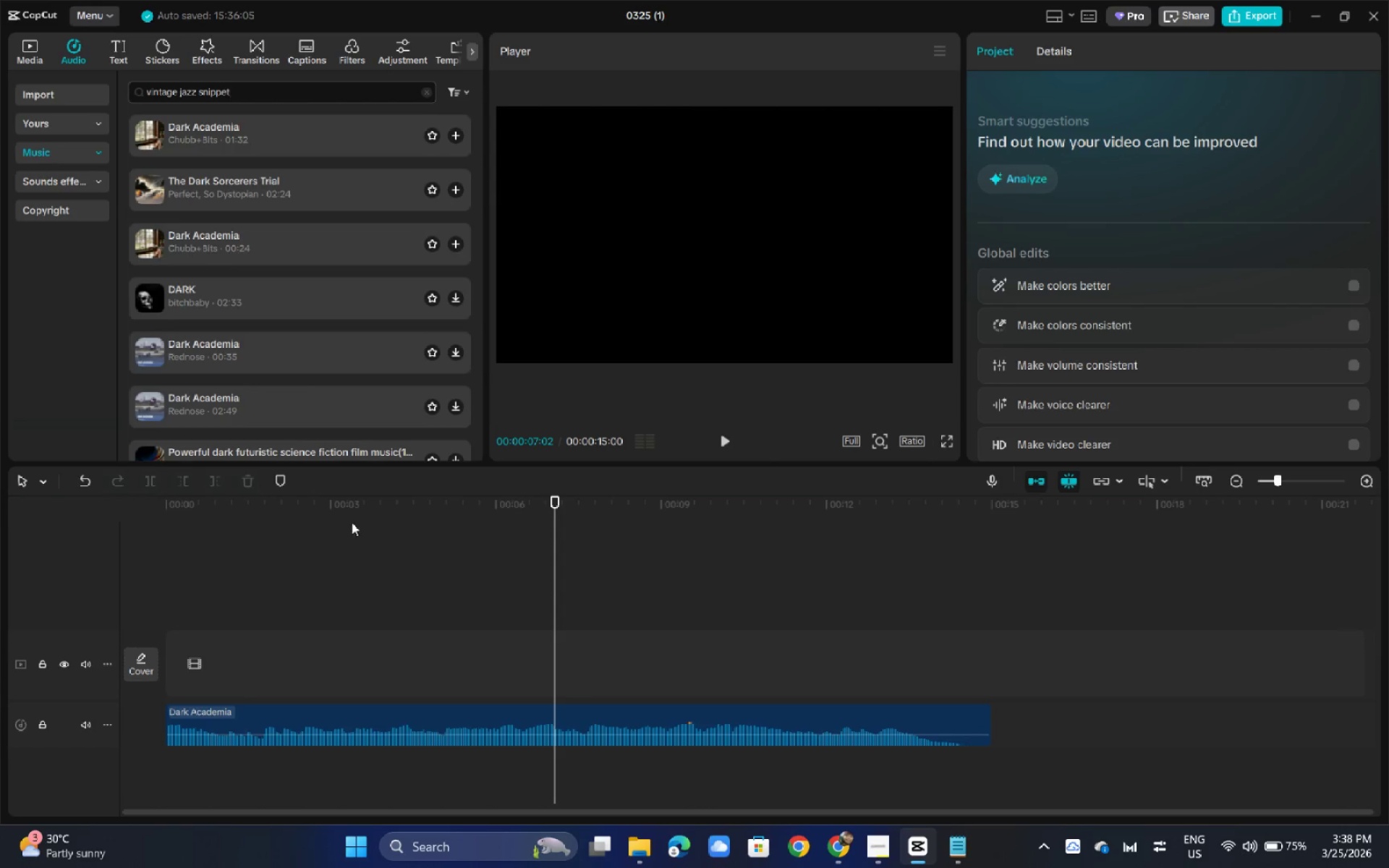 
key(Enter)
 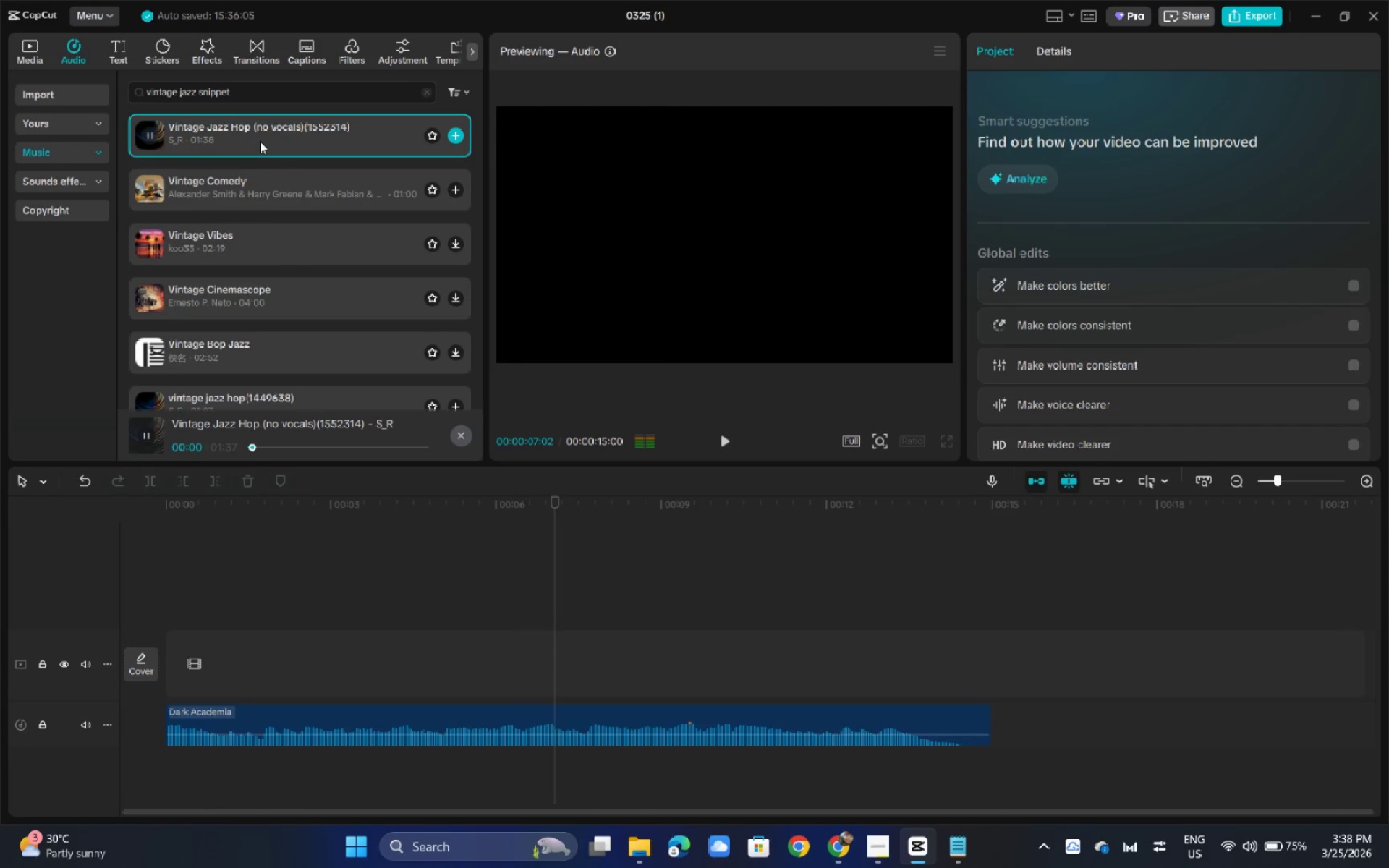 
left_click([237, 178])
 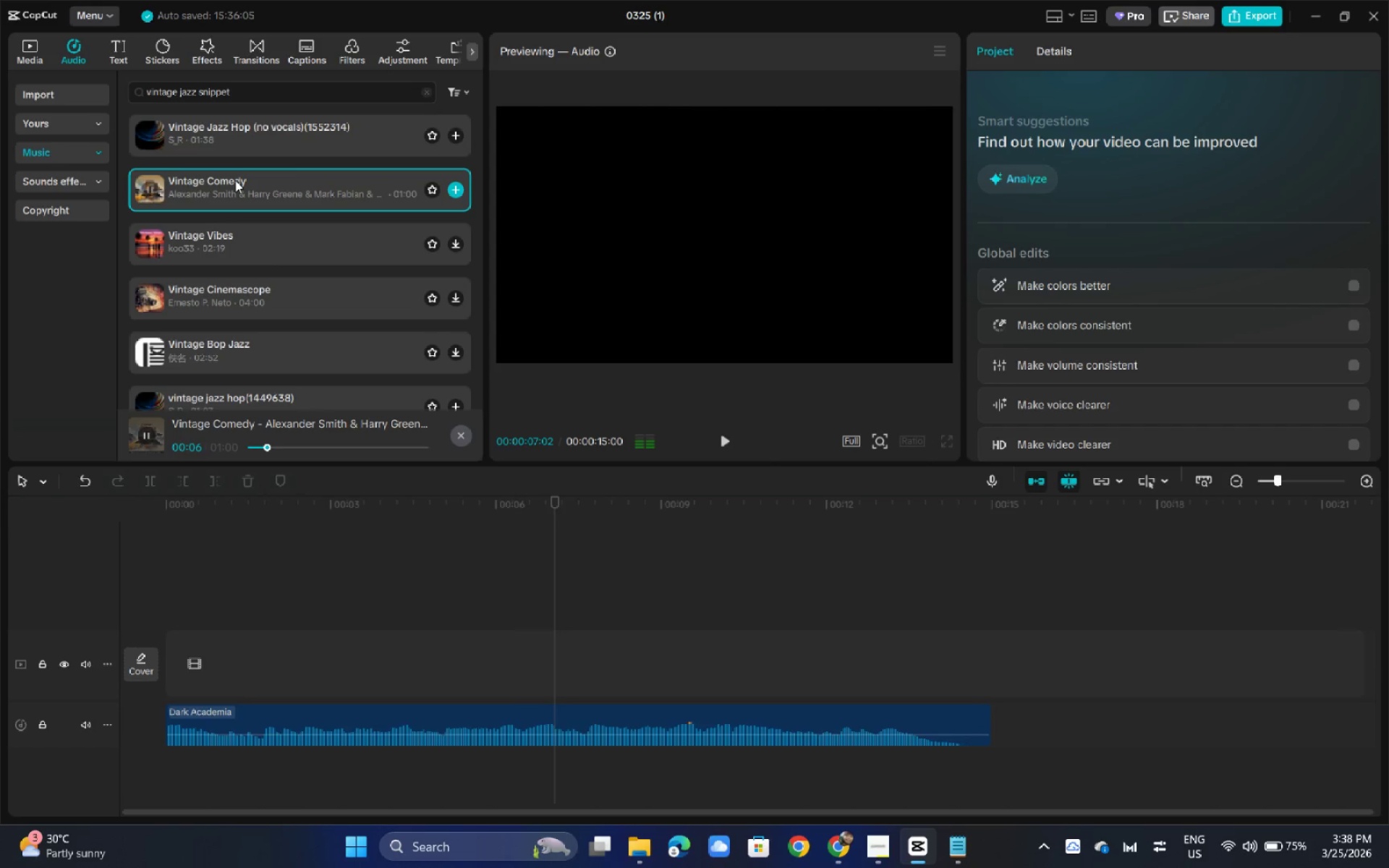 
wait(10.69)
 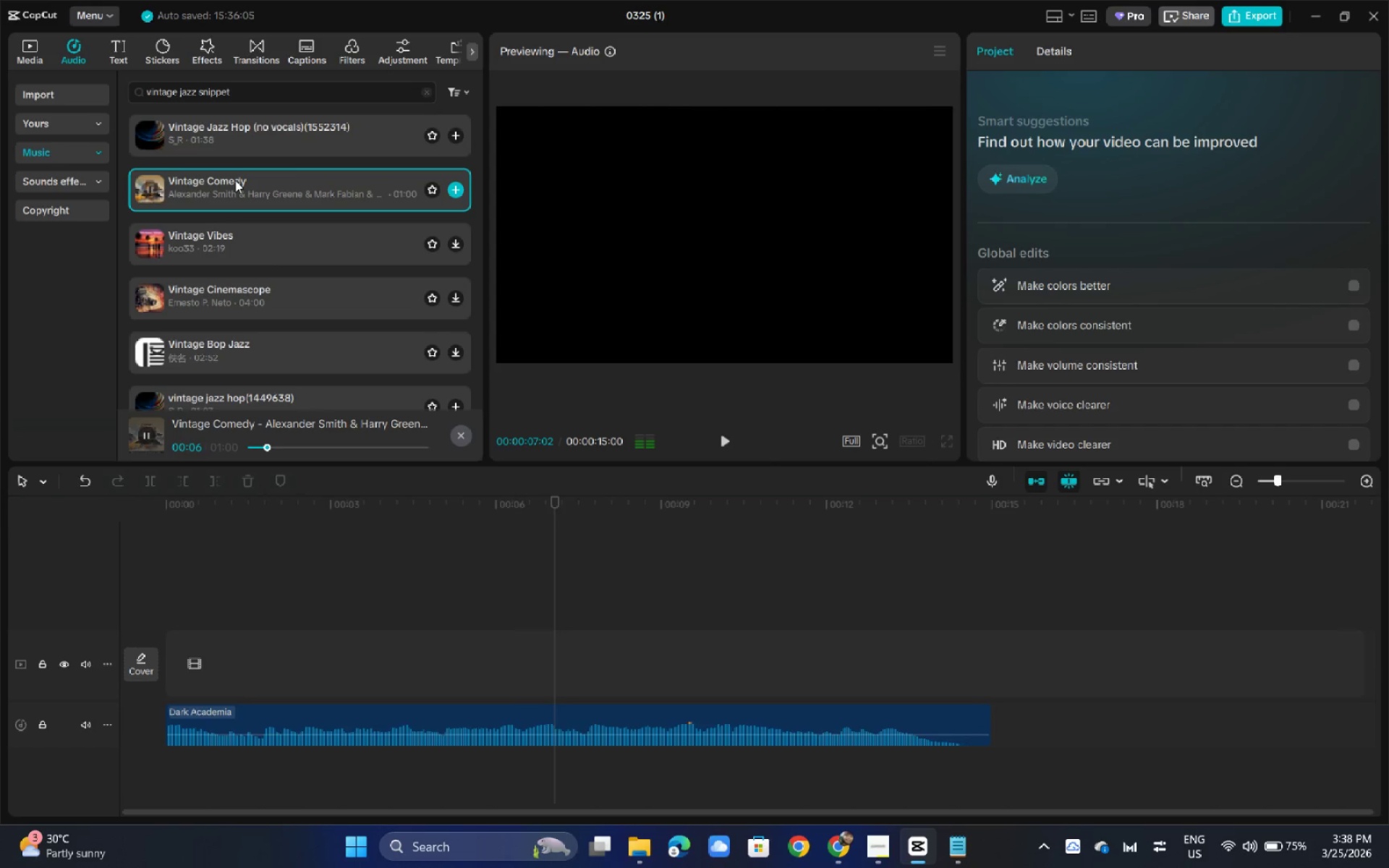 
left_click_drag(start_coordinate=[261, 94], to_coordinate=[14, 86])
 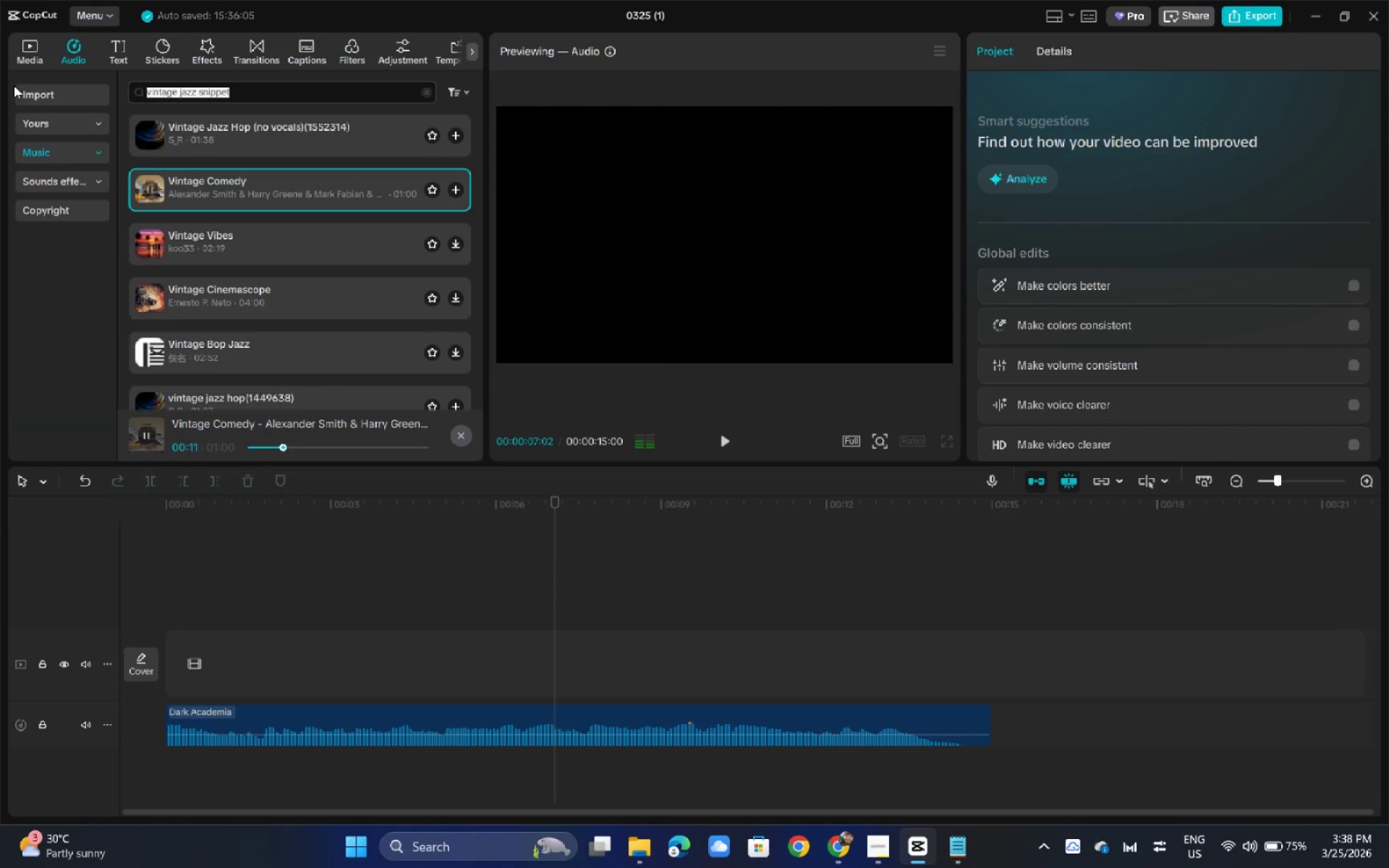 
type(VINTAGE )
key(Backspace)
key(Backspace)
key(Backspace)
key(Backspace)
key(Backspace)
key(Backspace)
key(Backspace)
key(Backspace)
type(vintage ;)
key(Backspace)
type(lo-fi)
 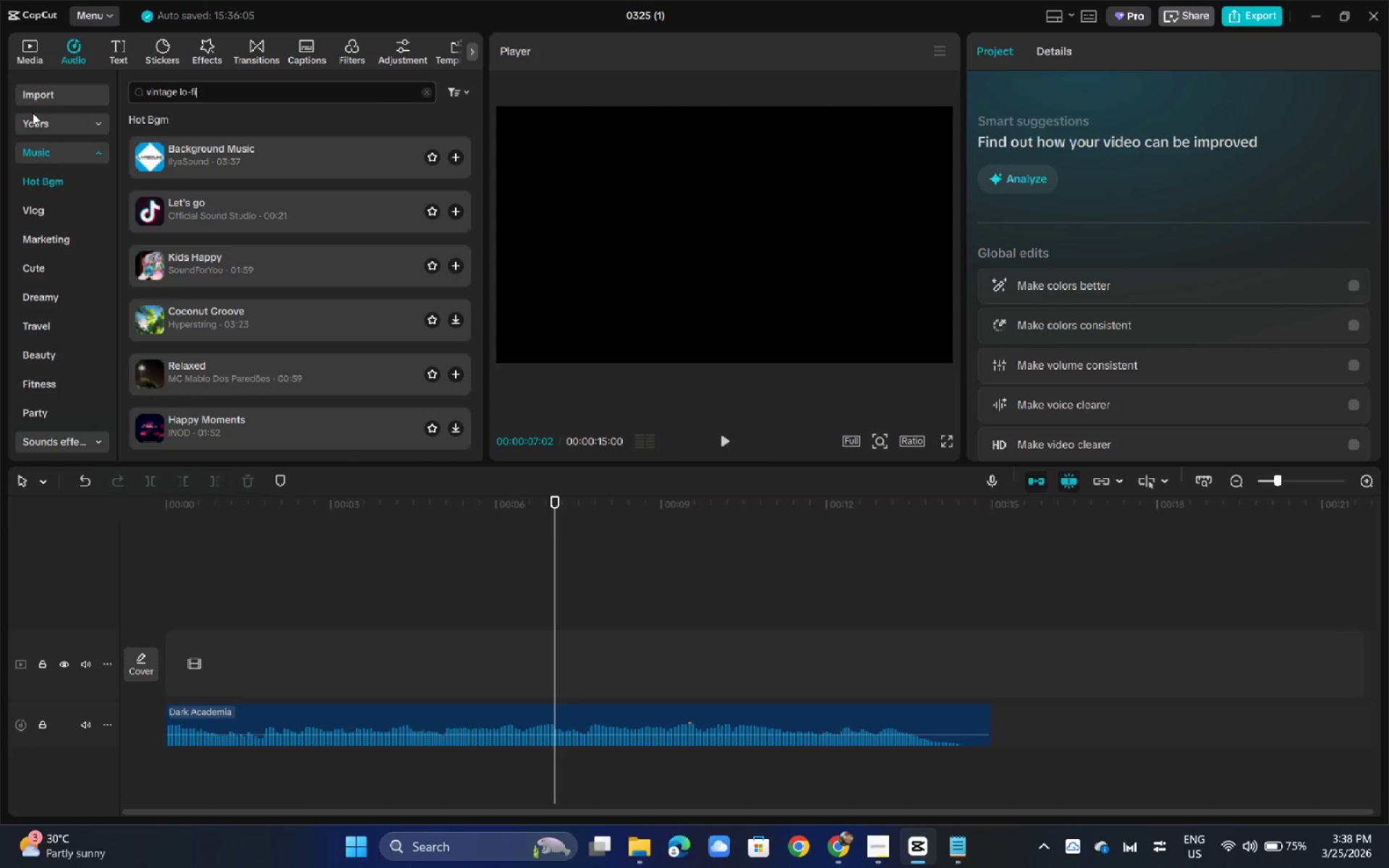 
key(Enter)
 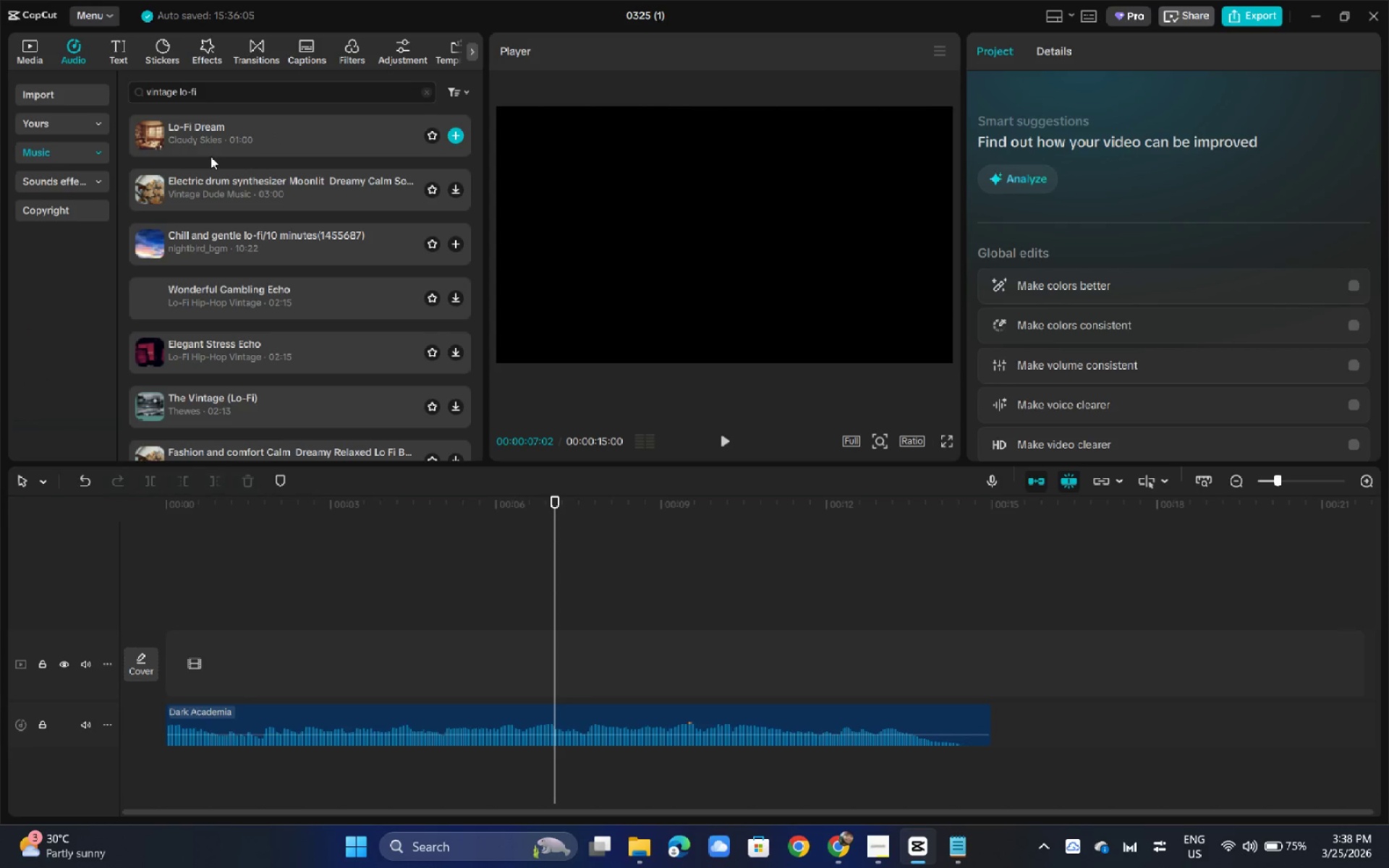 
left_click([211, 156])
 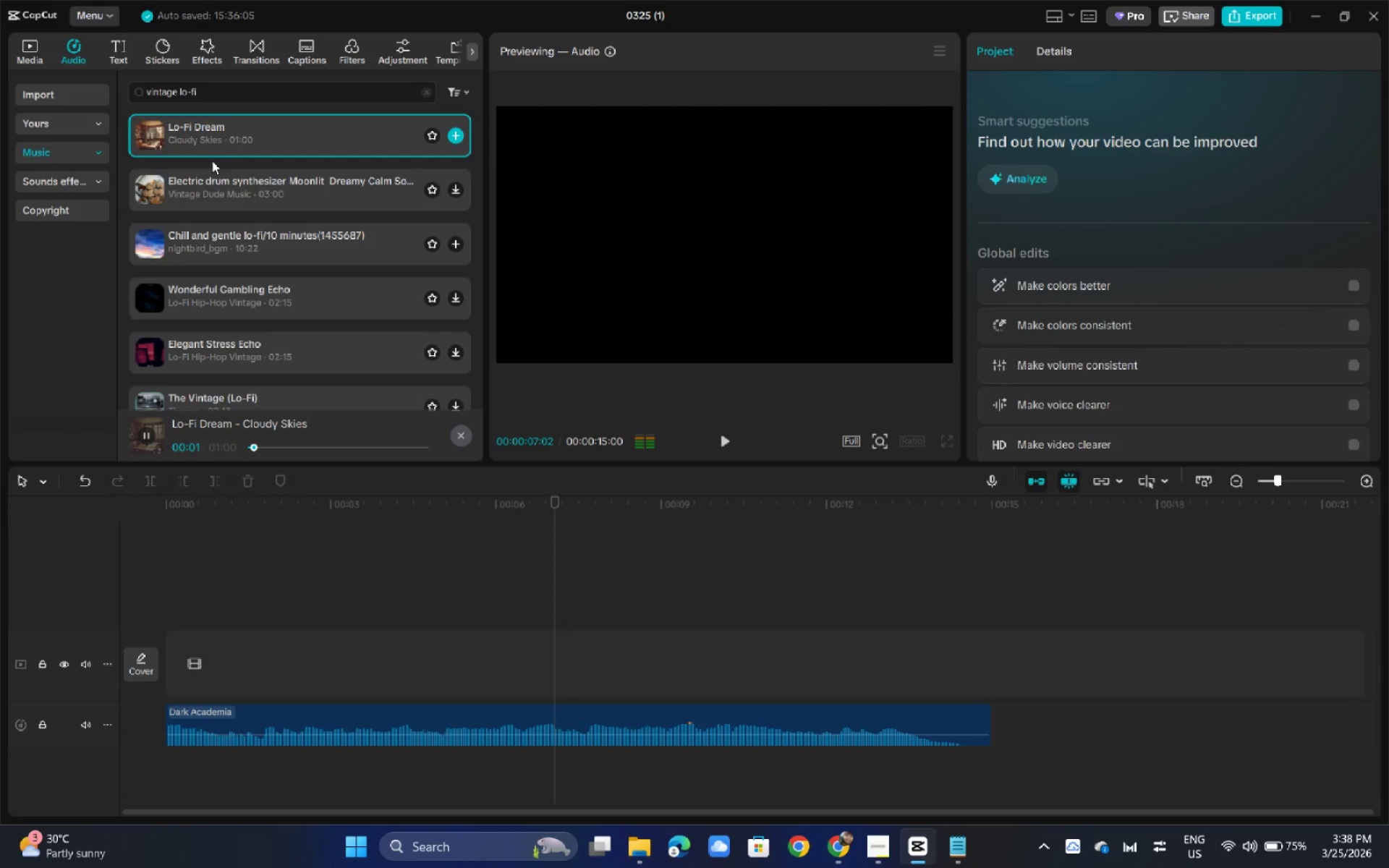 
left_click([213, 199])
 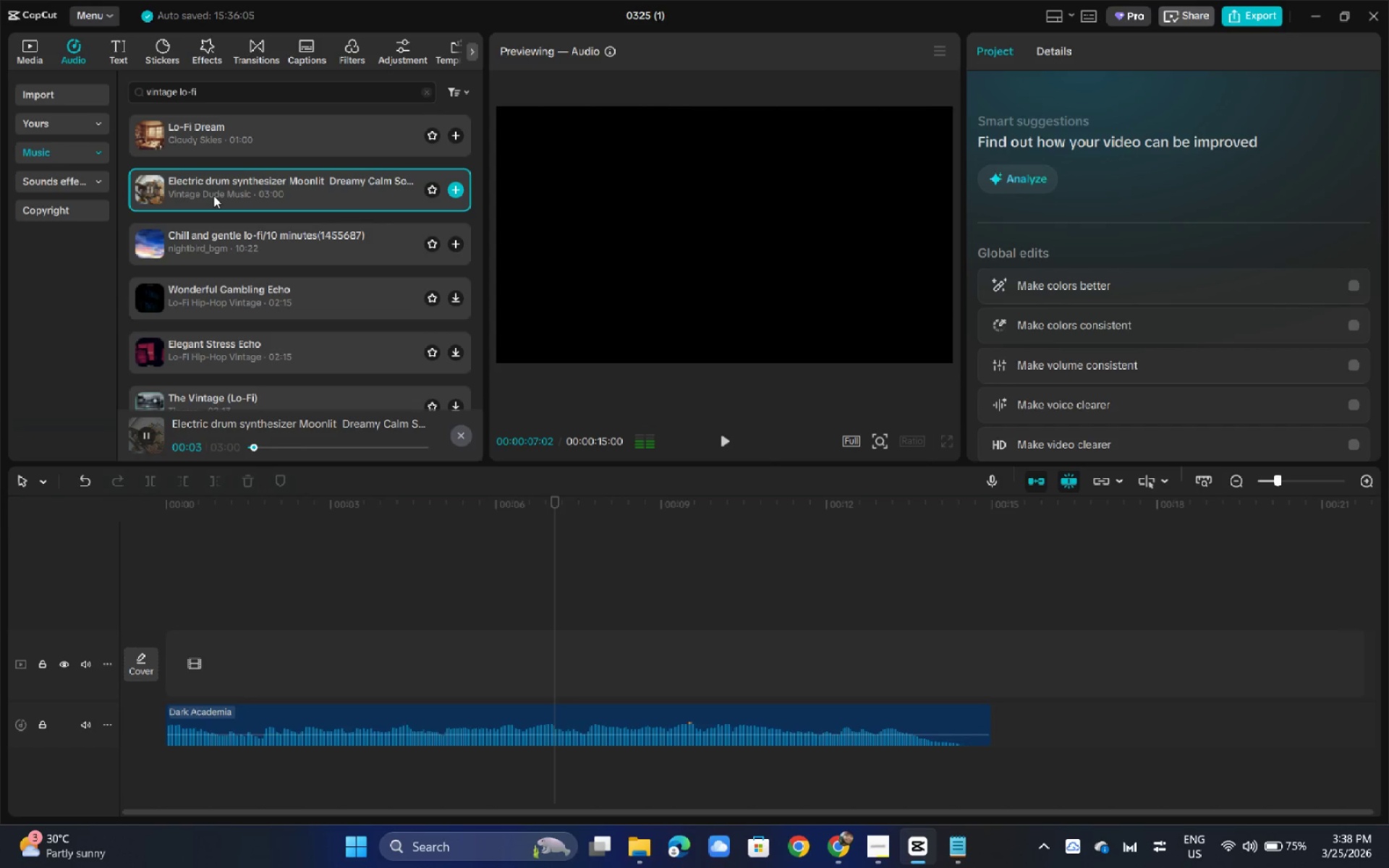 
wait(5.14)
 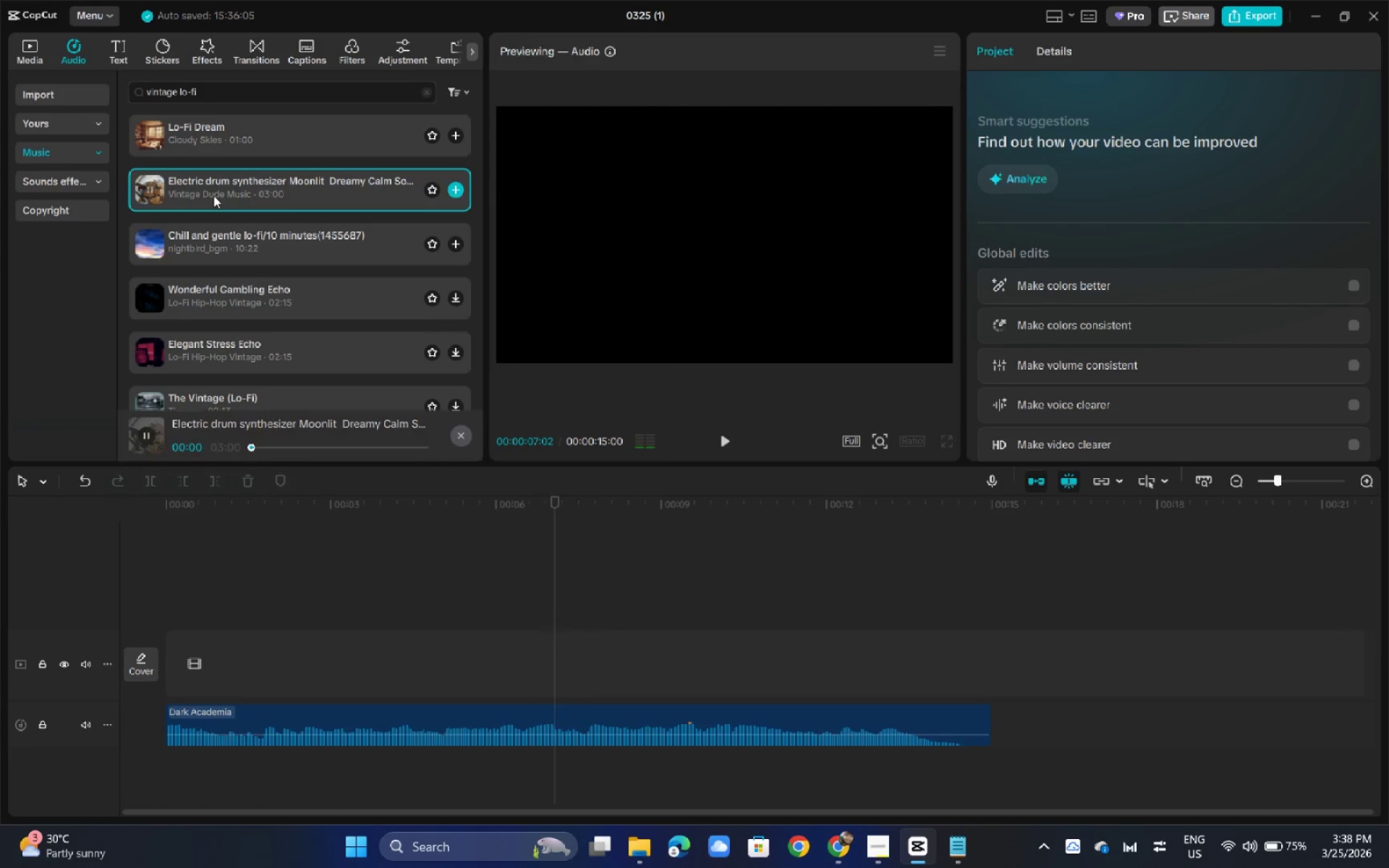 
left_click_drag(start_coordinate=[213, 88], to_coordinate=[82, 106])
 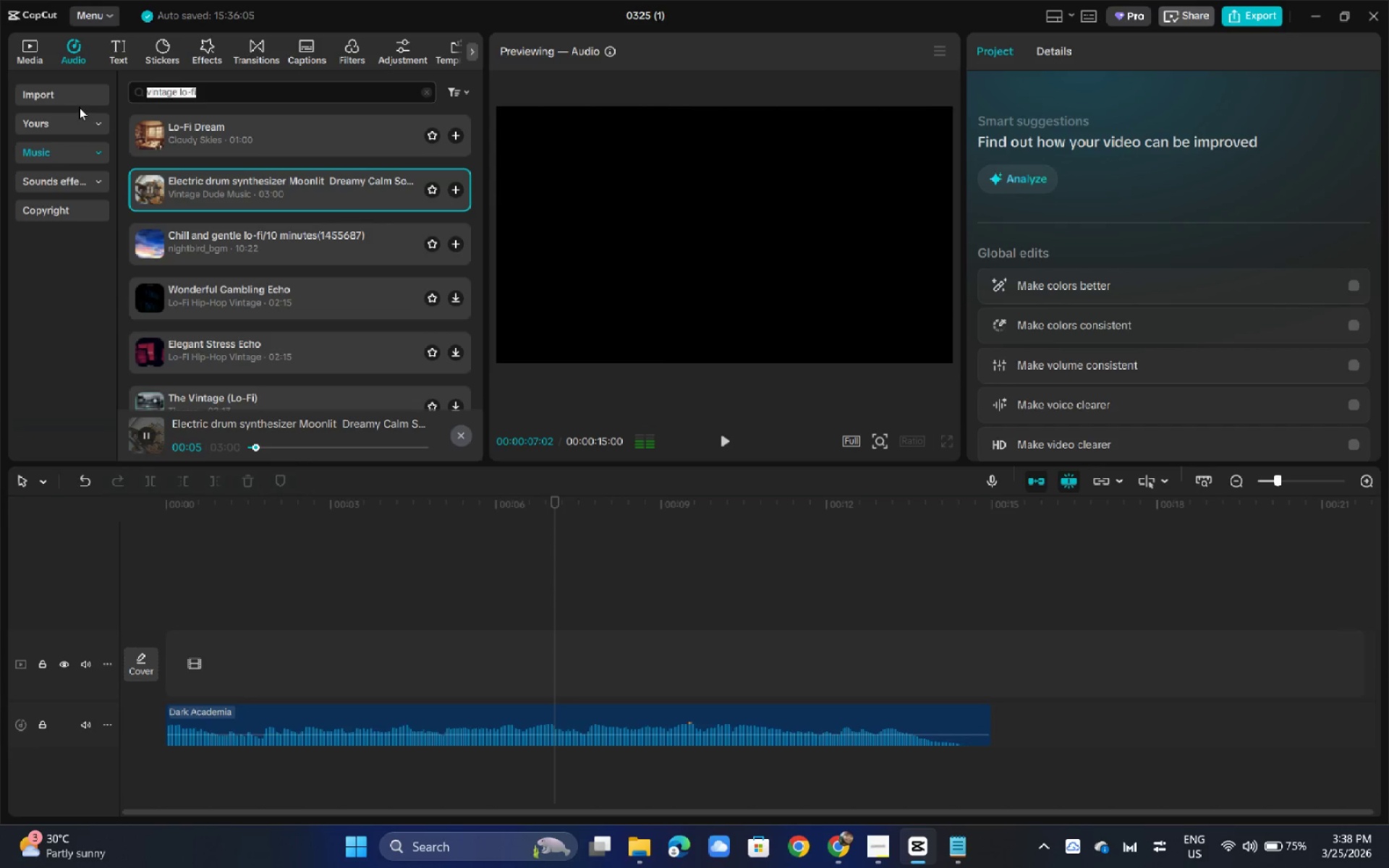 
type(moody haz)
key(Backspace)
key(Backspace)
key(Backspace)
type(jazz)
 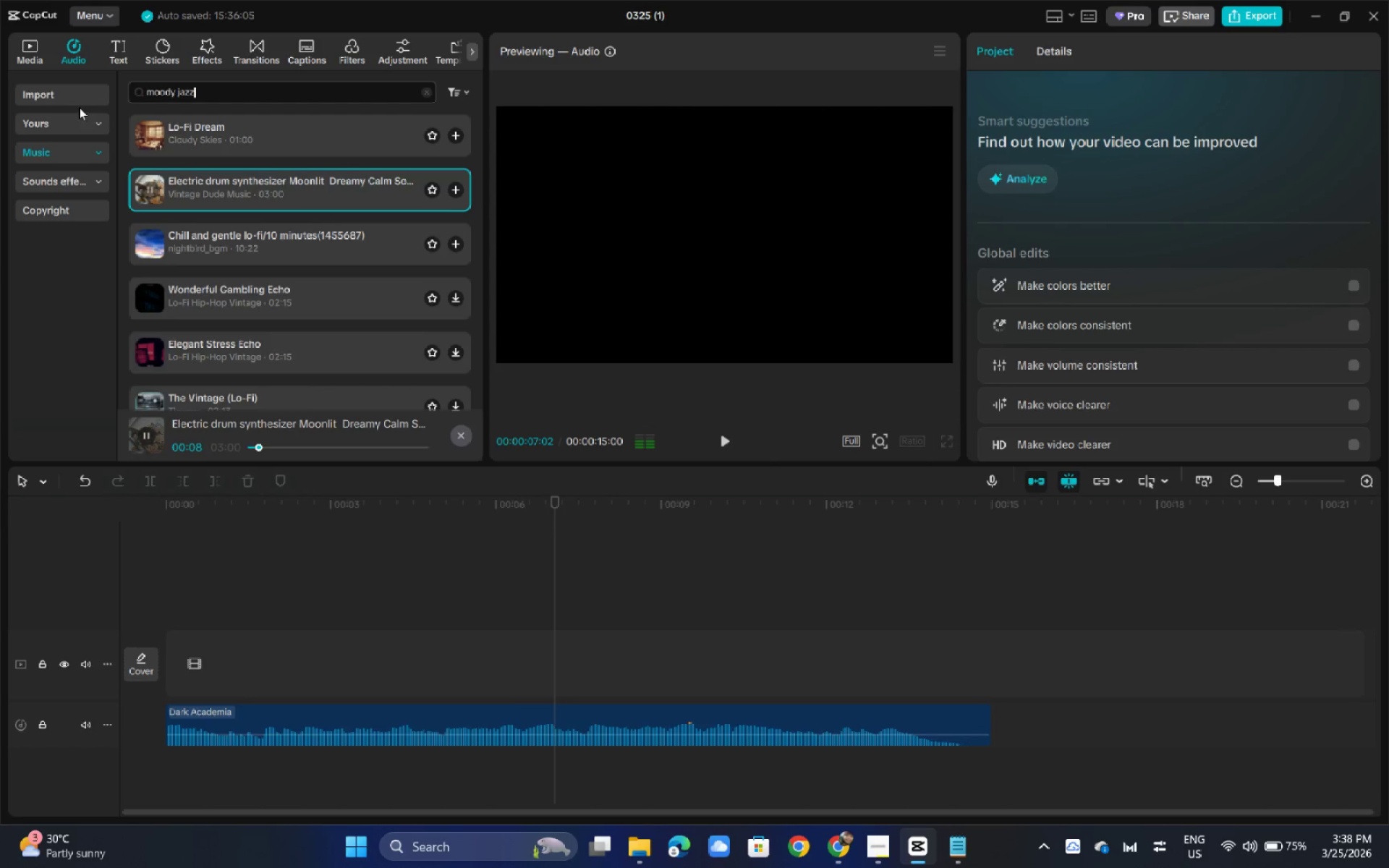 
key(Enter)
 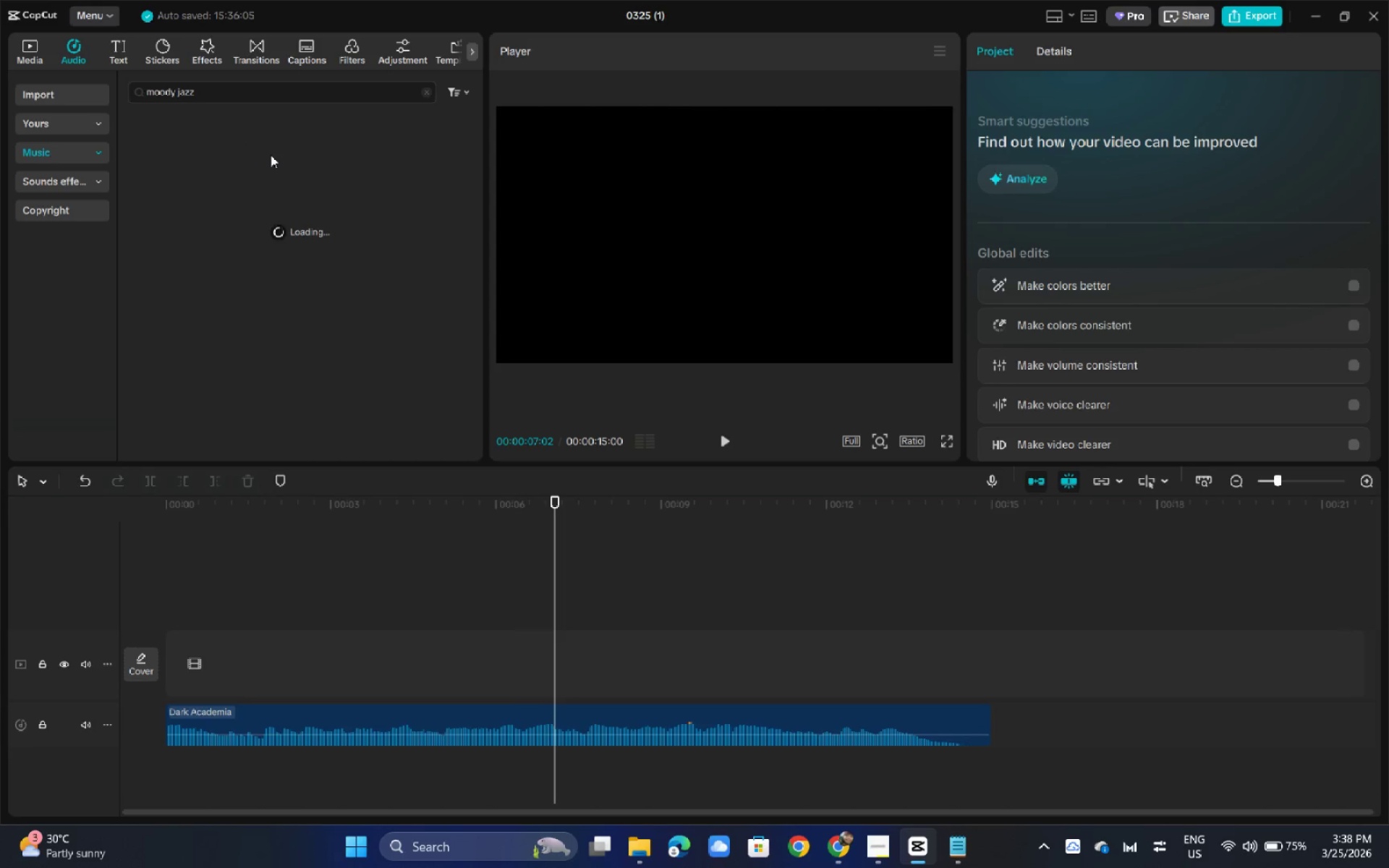 
left_click([251, 147])
 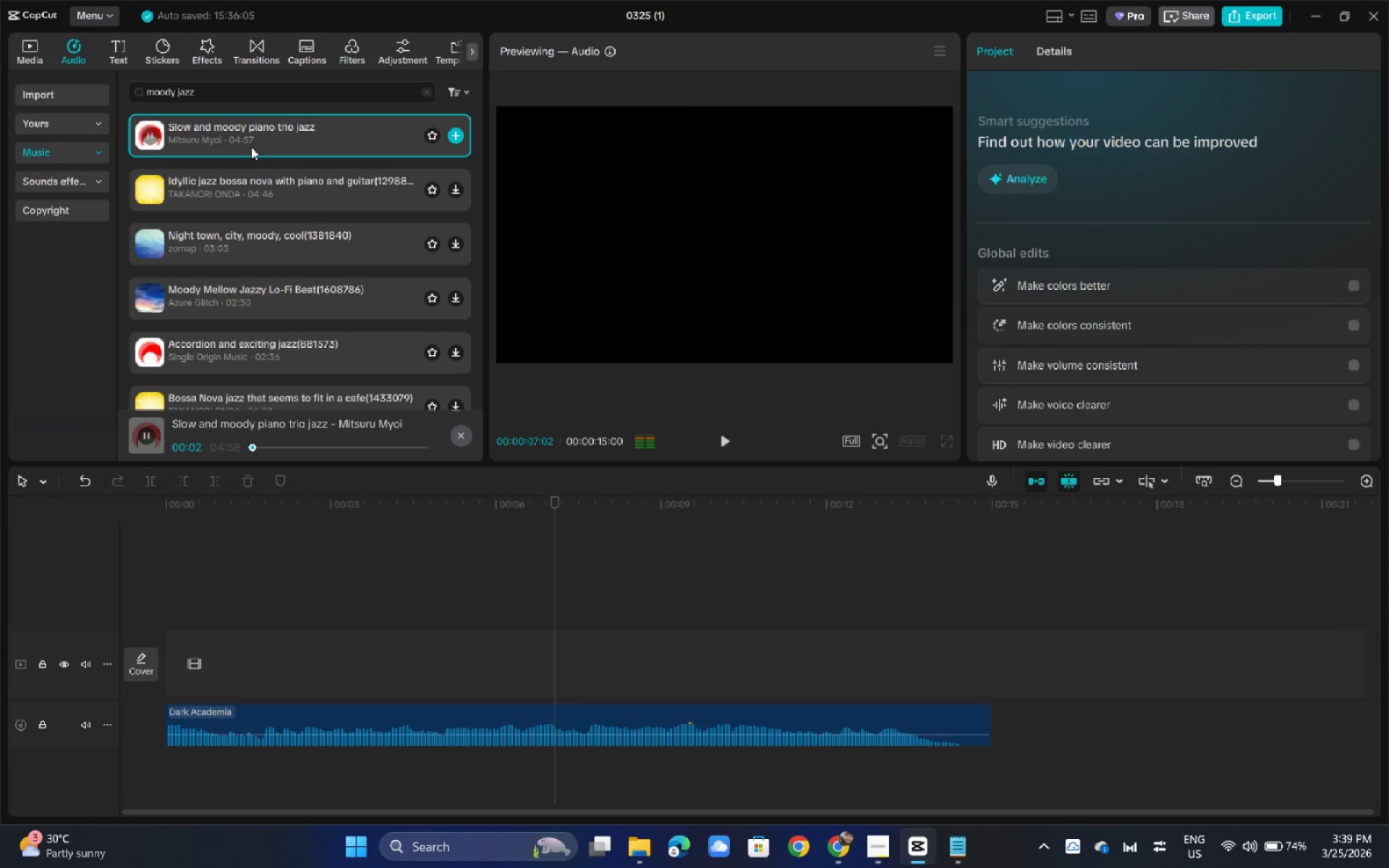 
left_click([235, 187])
 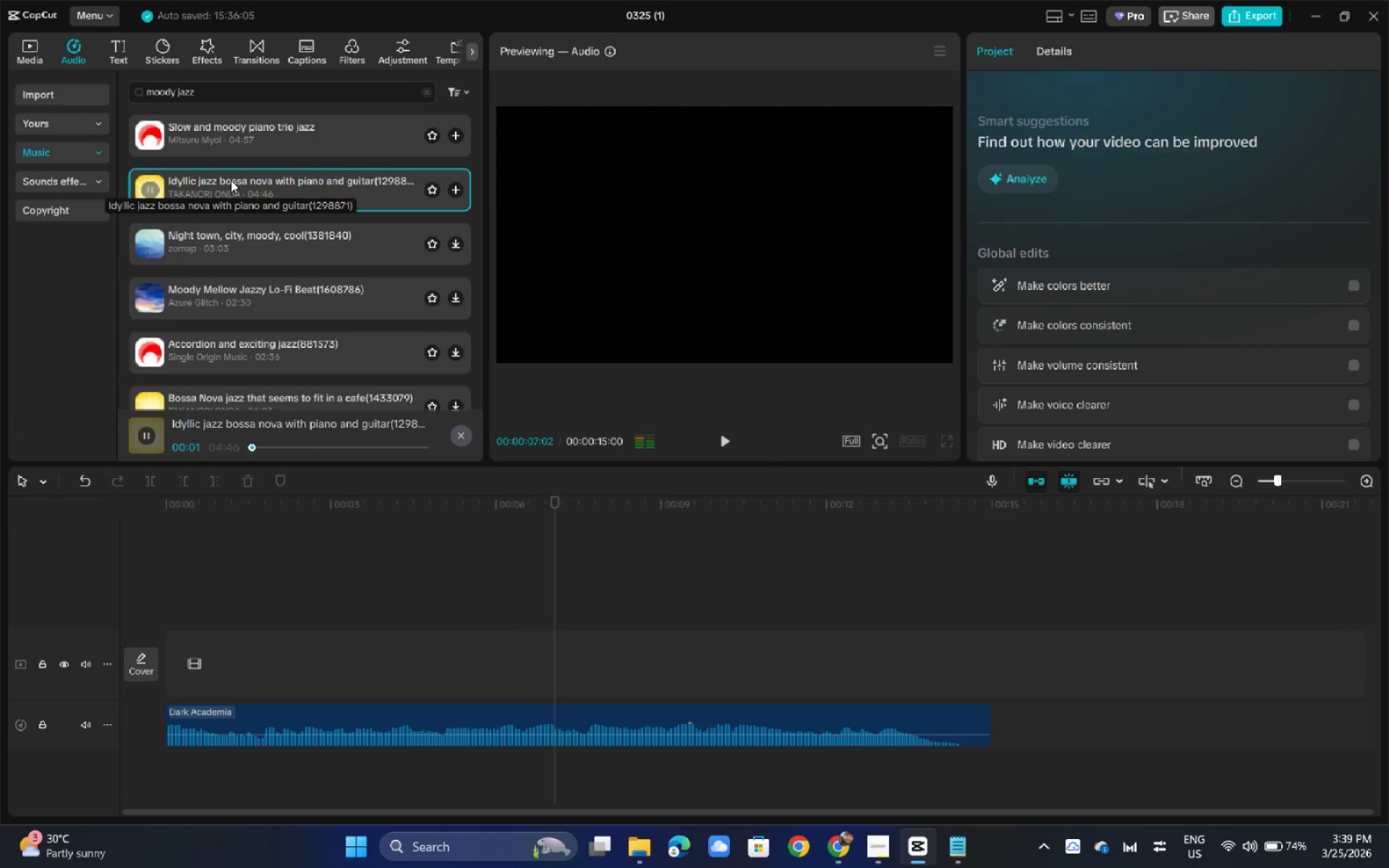 
left_click_drag(start_coordinate=[226, 84], to_coordinate=[35, 93])
 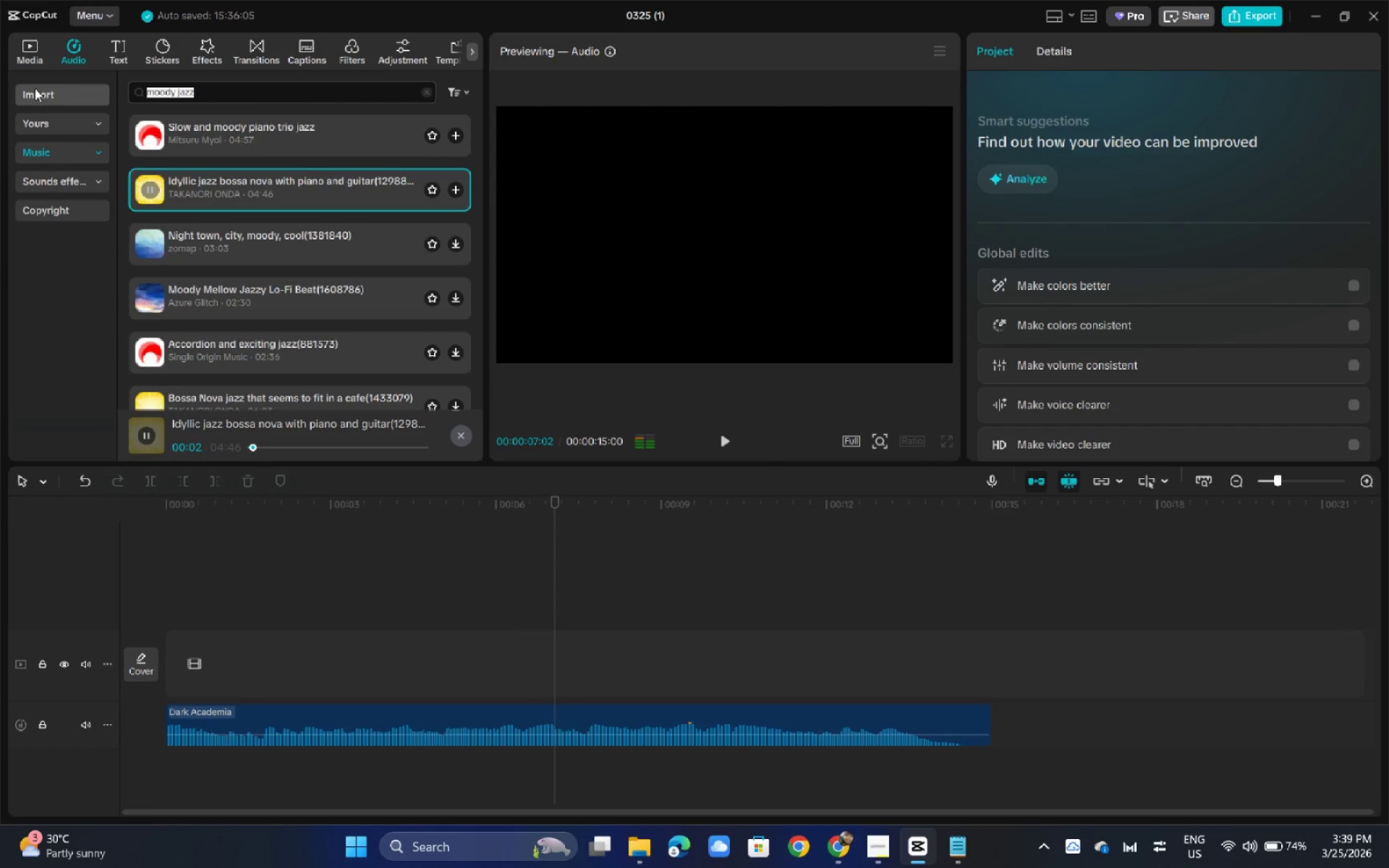 
type(study noir)
 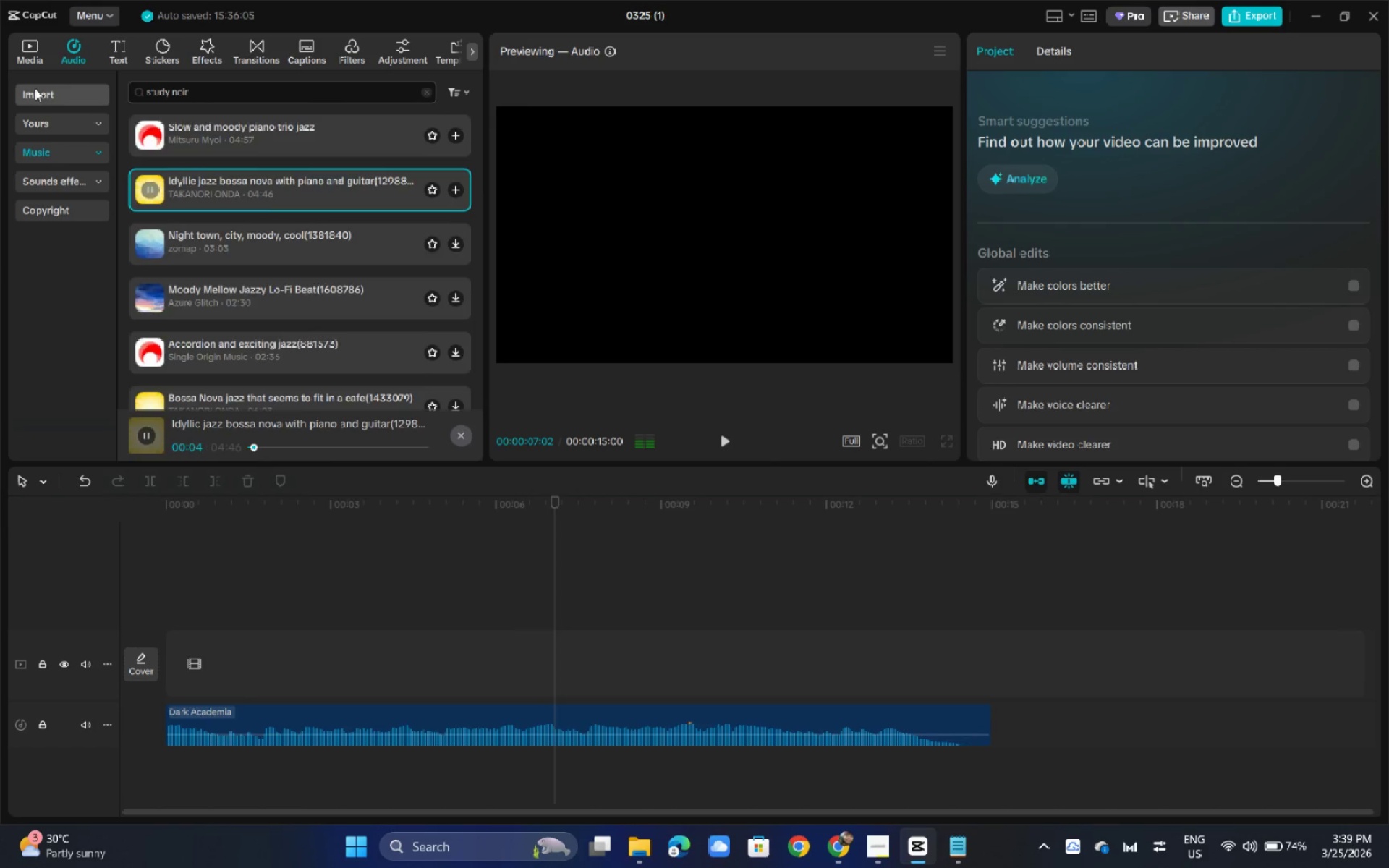 
key(Enter)
 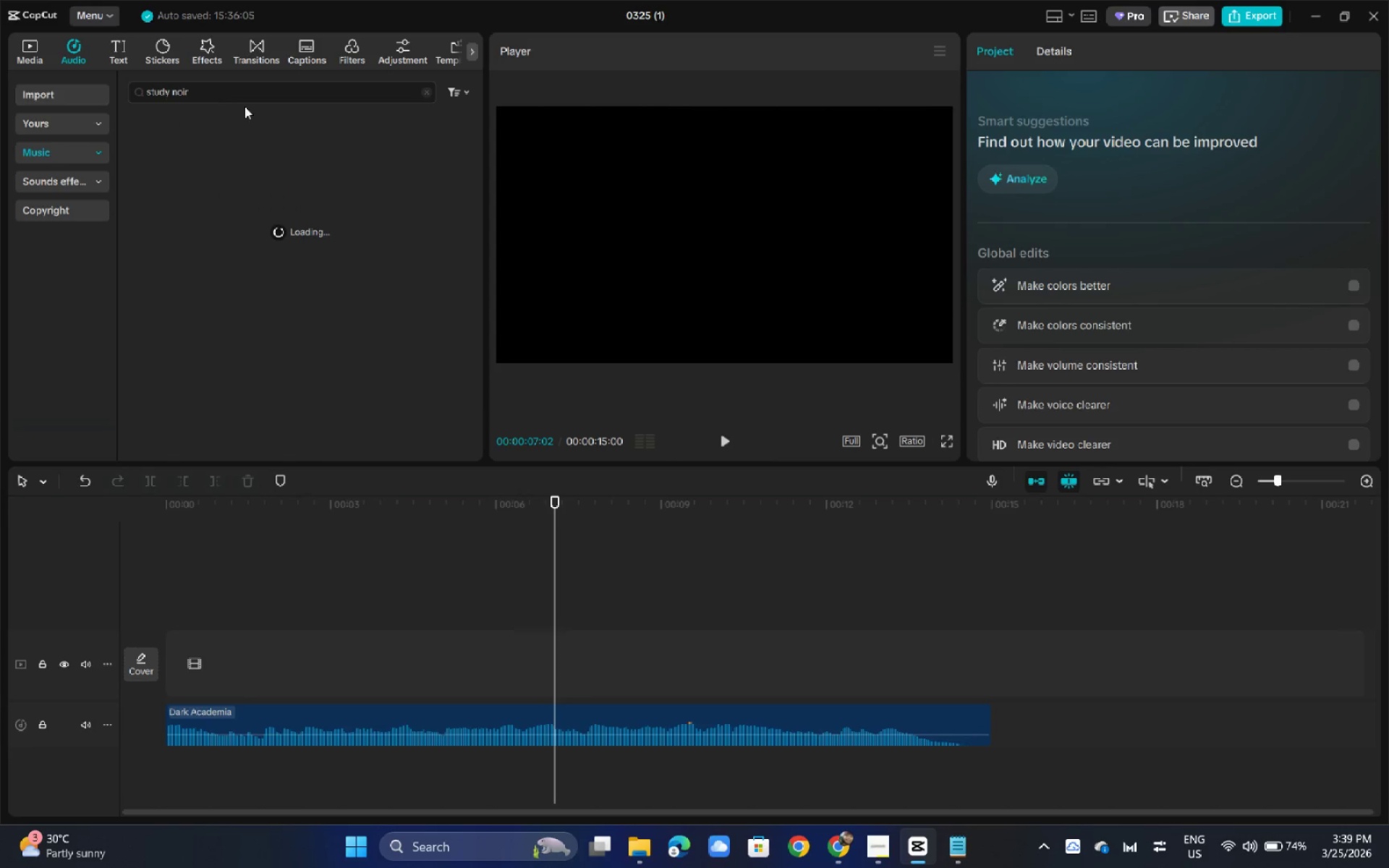 
mouse_move([226, 146])
 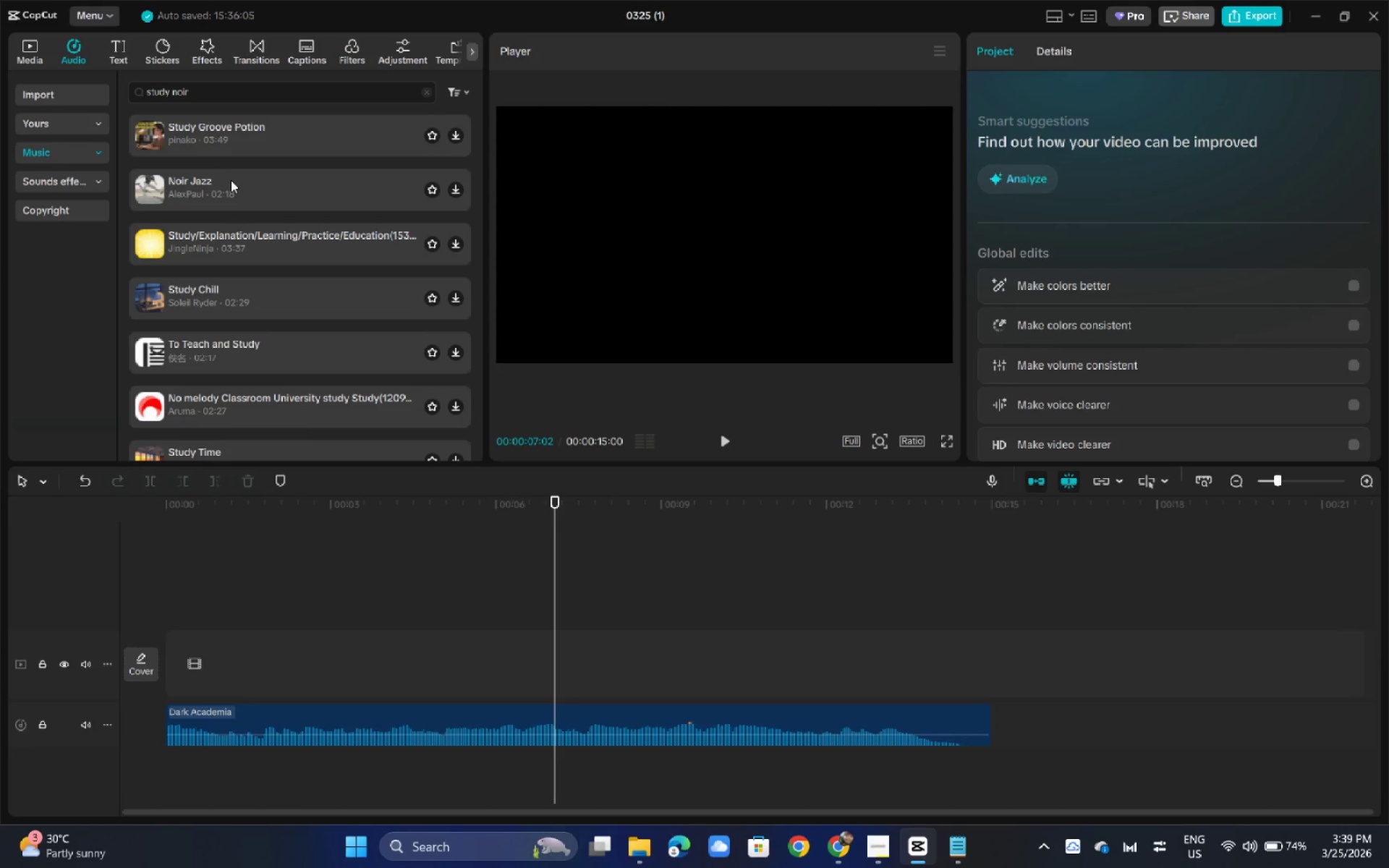 
left_click([231, 180])
 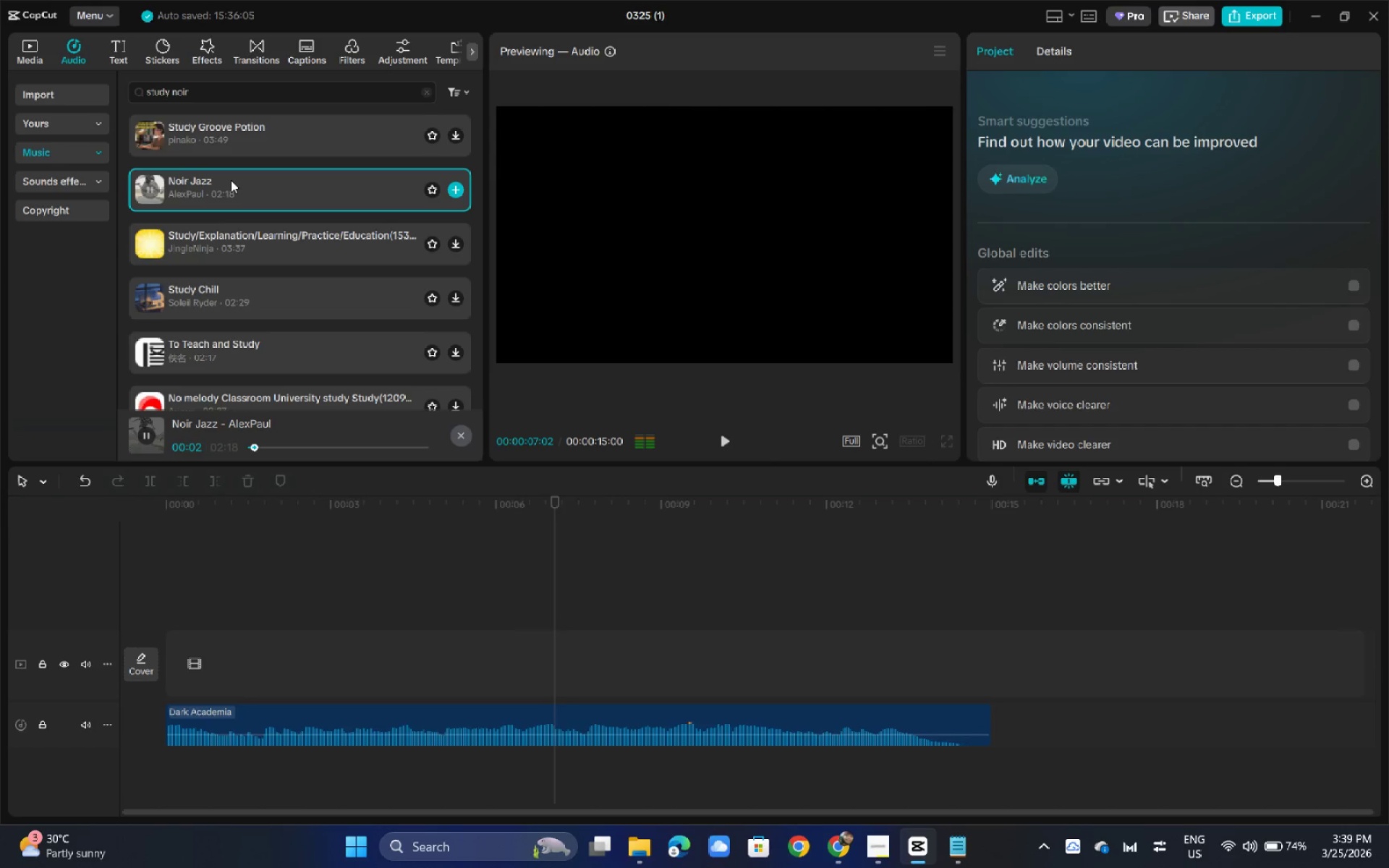 
left_click_drag(start_coordinate=[232, 93], to_coordinate=[0, 90])
 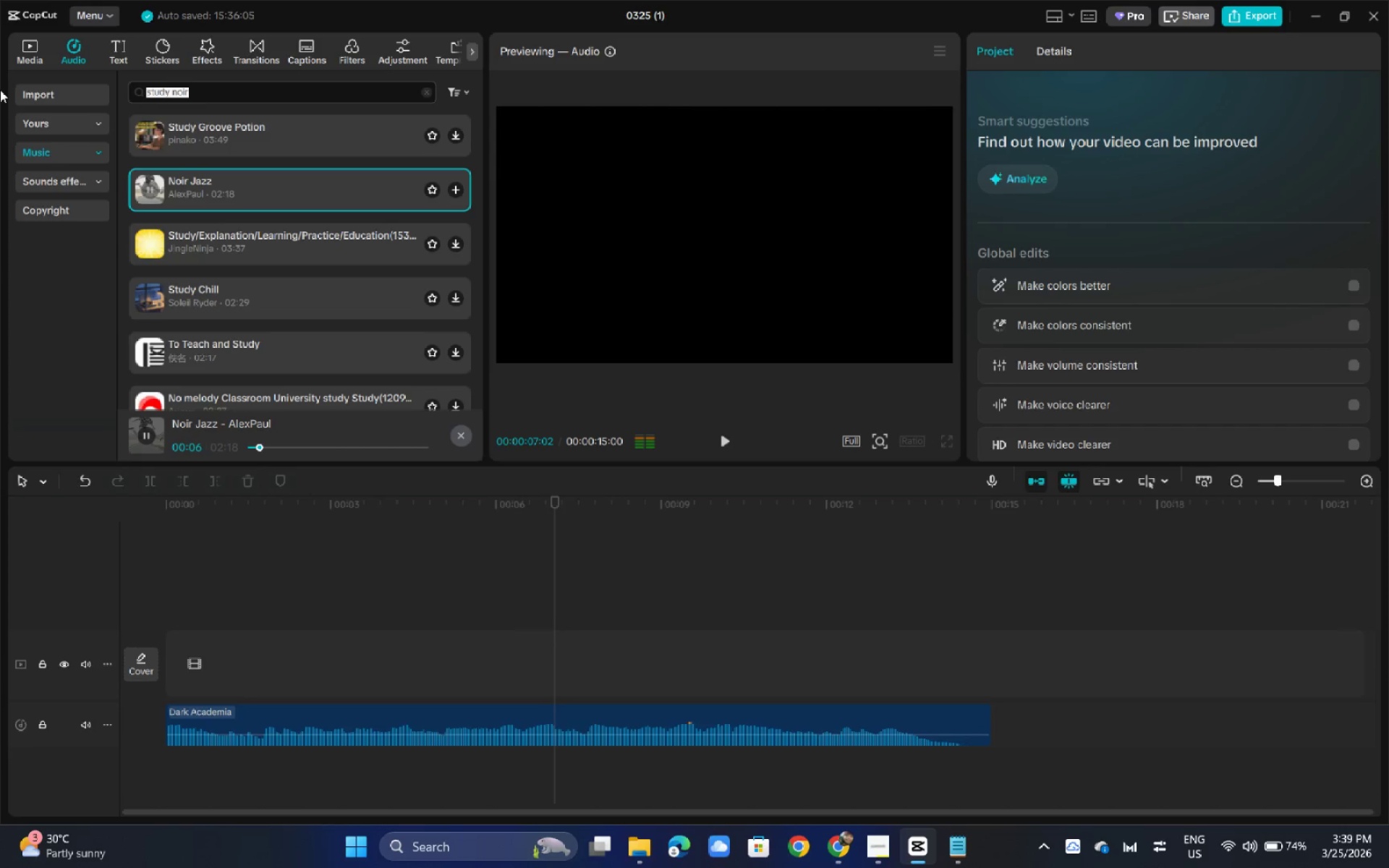 
type(vintage jazz intrumental)
 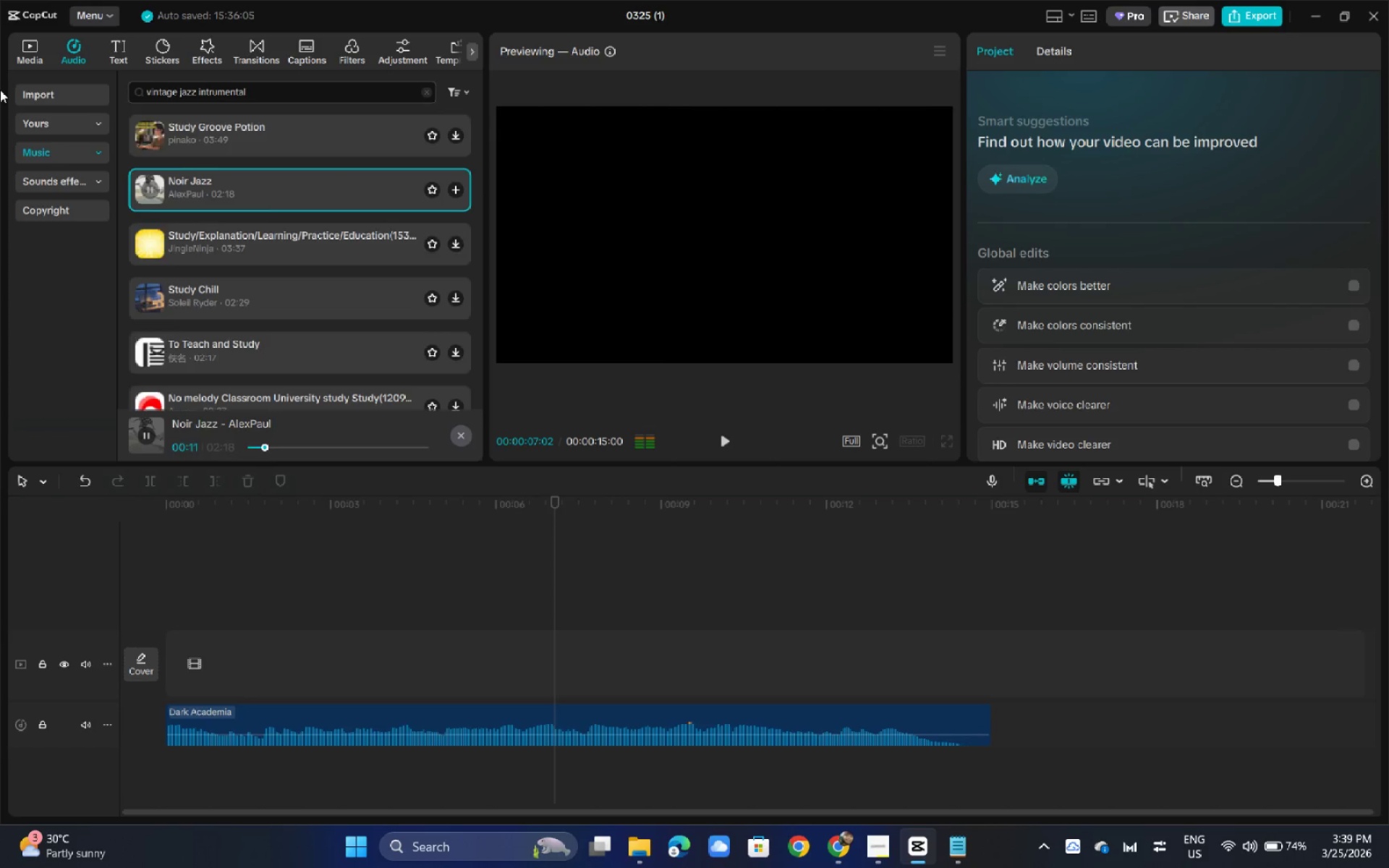 
key(Enter)
 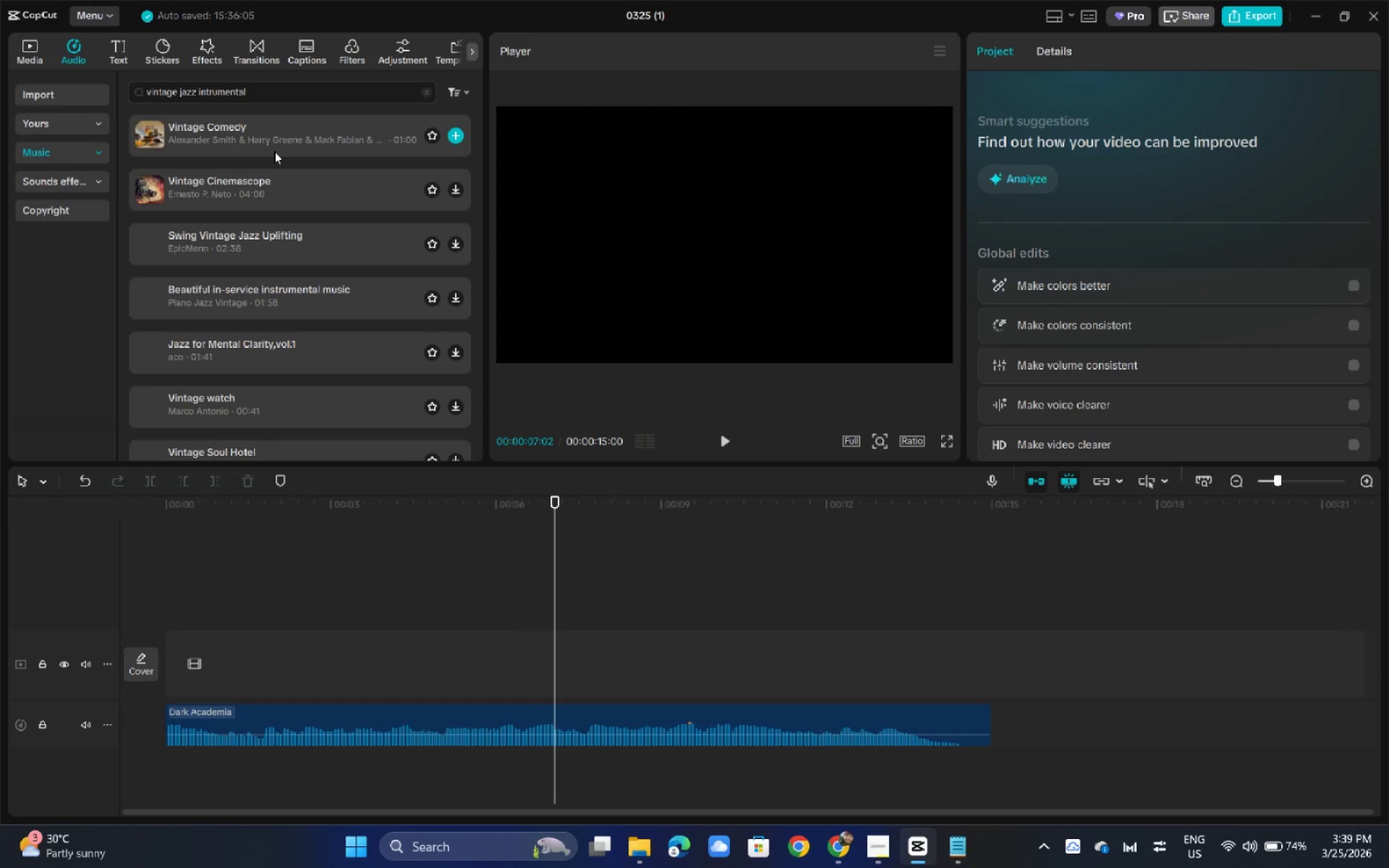 
left_click([242, 145])
 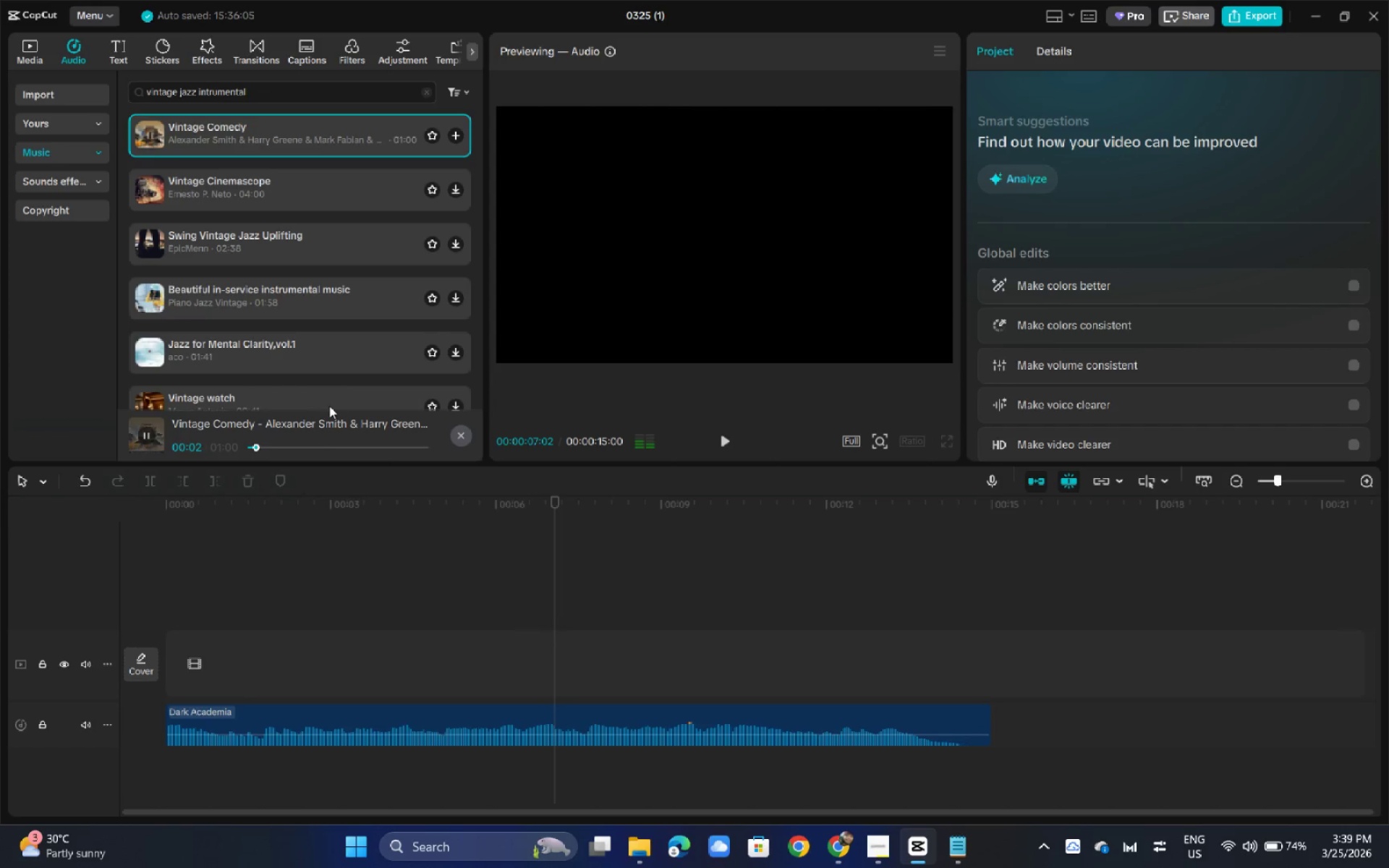 
left_click_drag(start_coordinate=[264, 213], to_coordinate=[268, 208])
 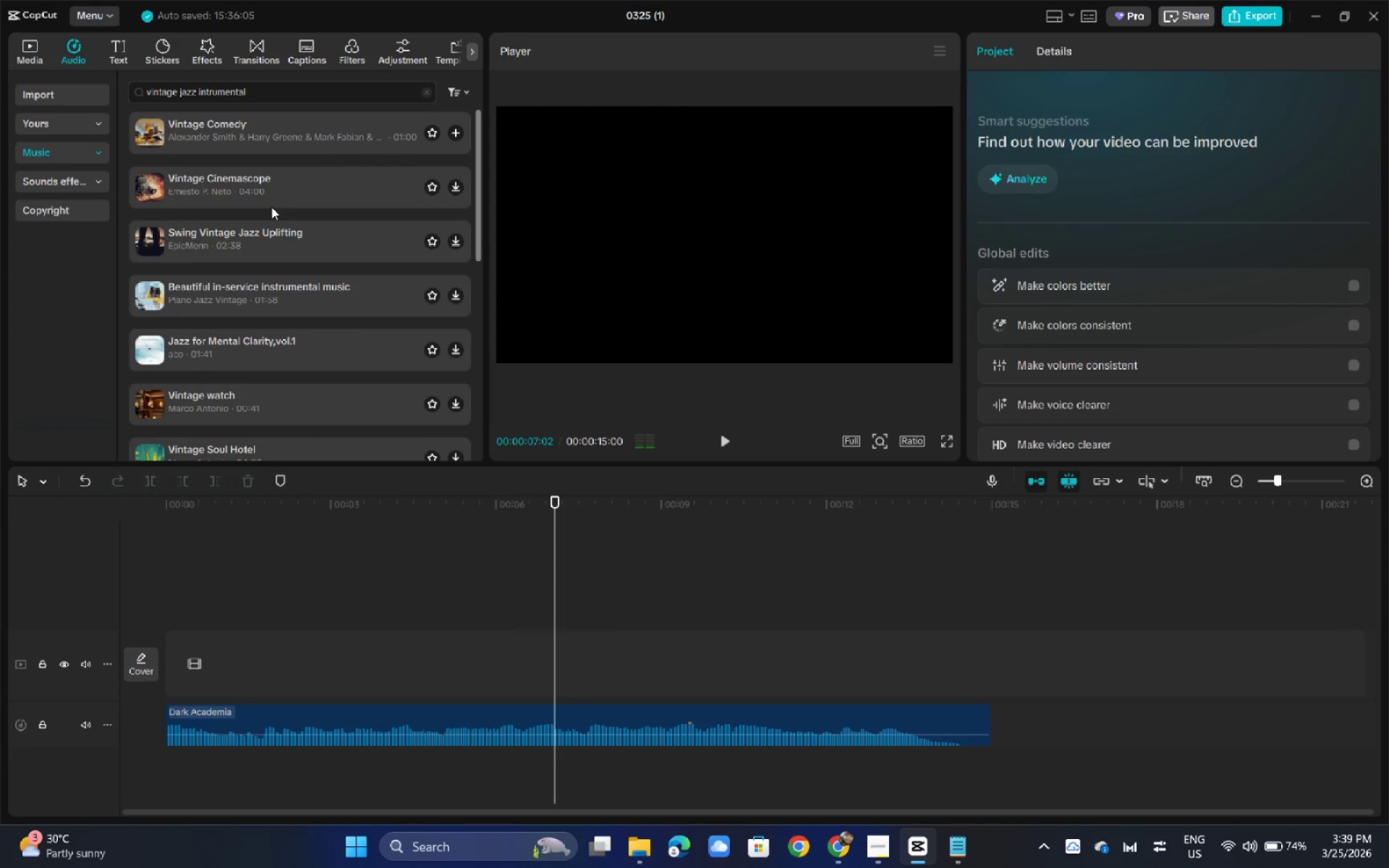 
double_click([263, 192])
 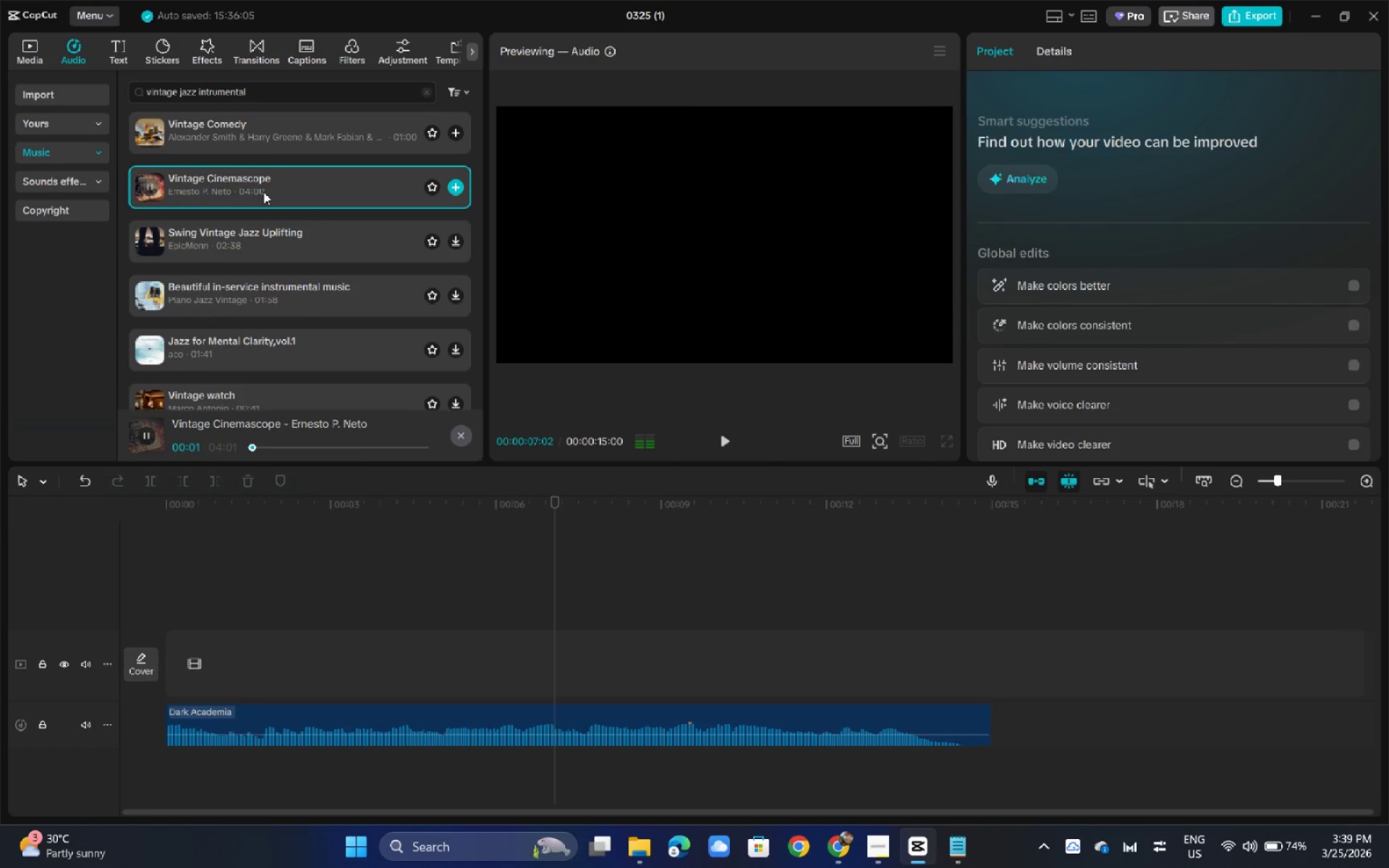 
left_click([253, 241])
 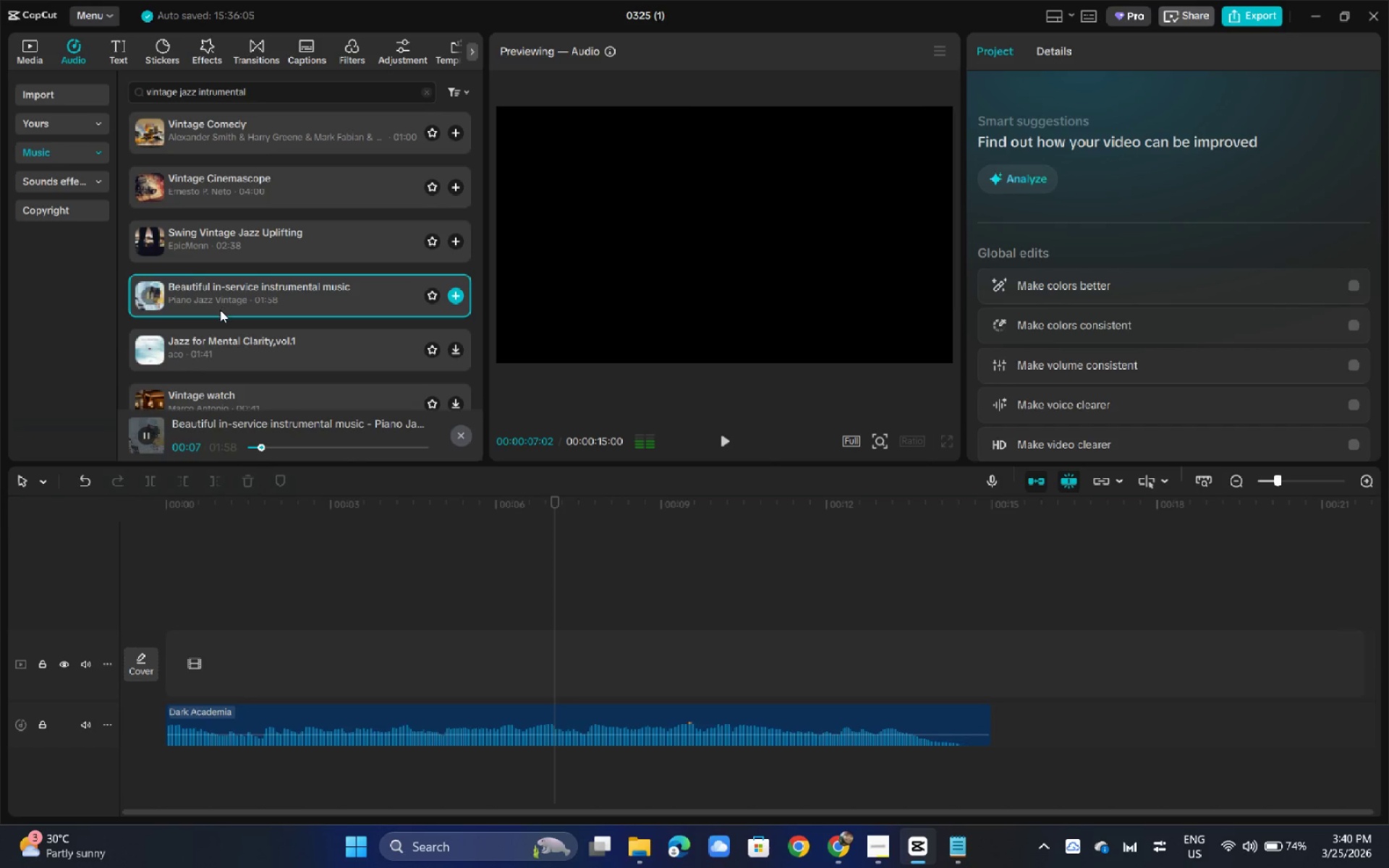 
wait(40.39)
 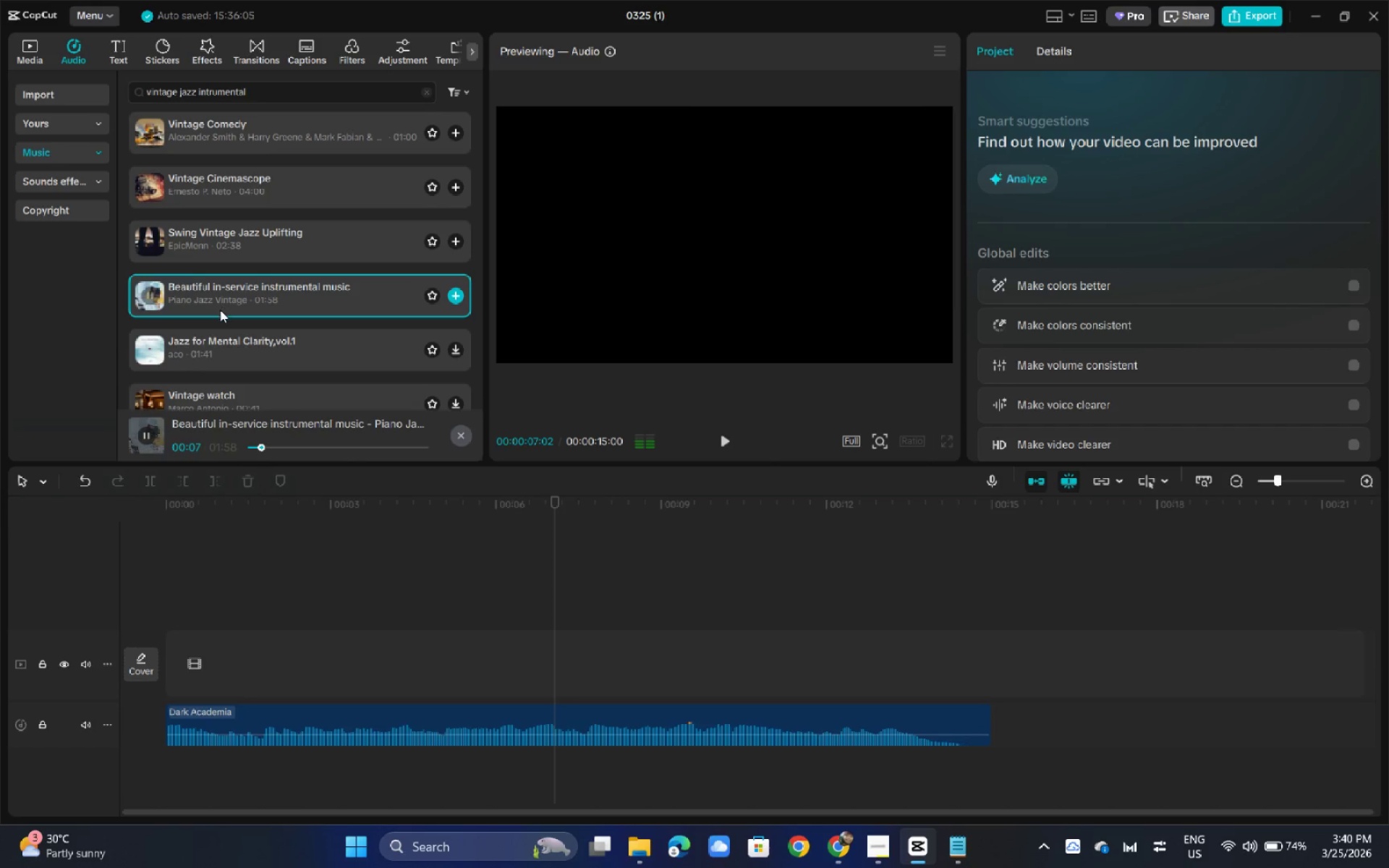 
scroll: coordinate [243, 333], scroll_direction: down, amount: 2.0
 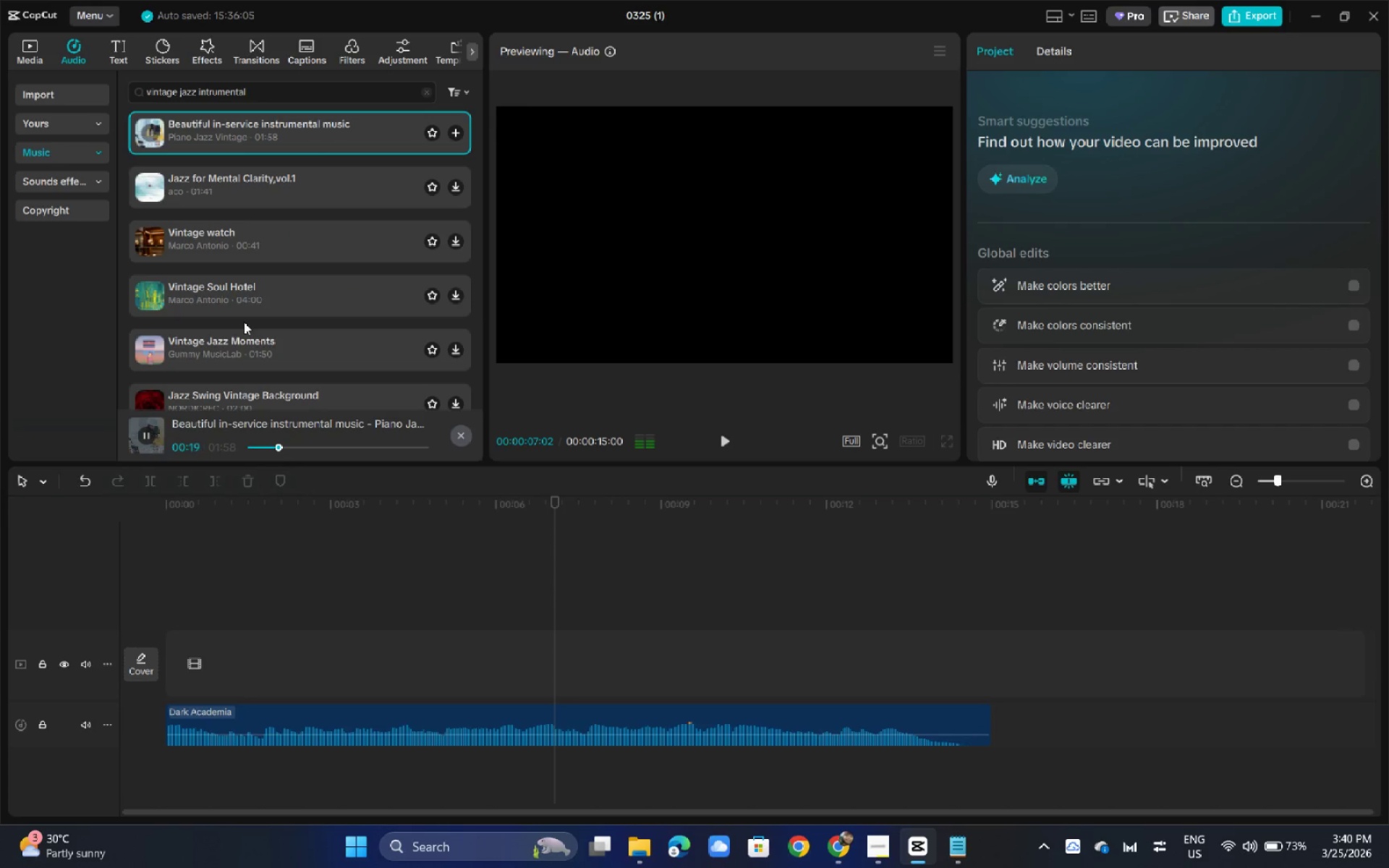 
wait(11.09)
 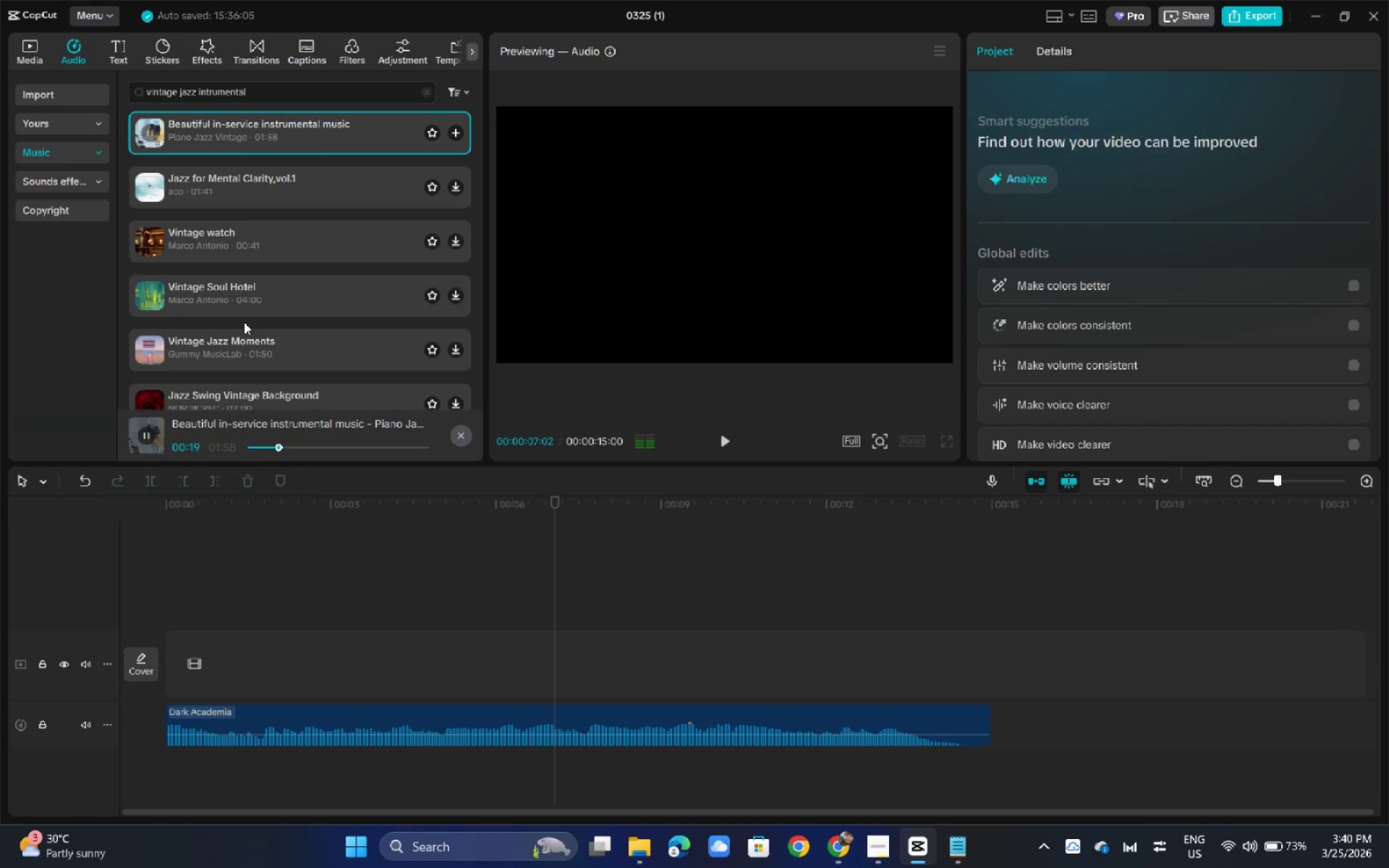 
left_click_drag(start_coordinate=[292, 101], to_coordinate=[55, 106])
 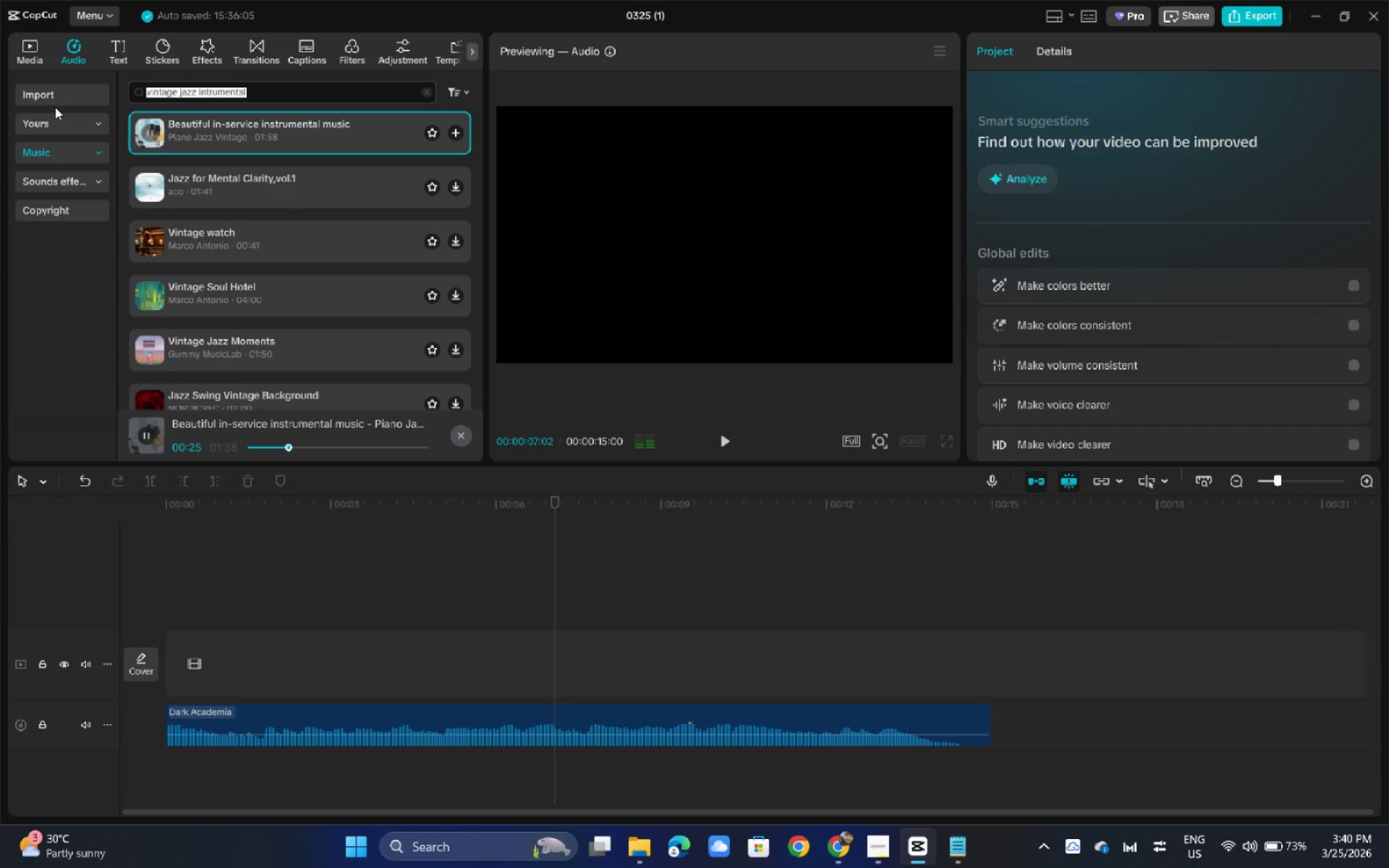 
type(vibta)
 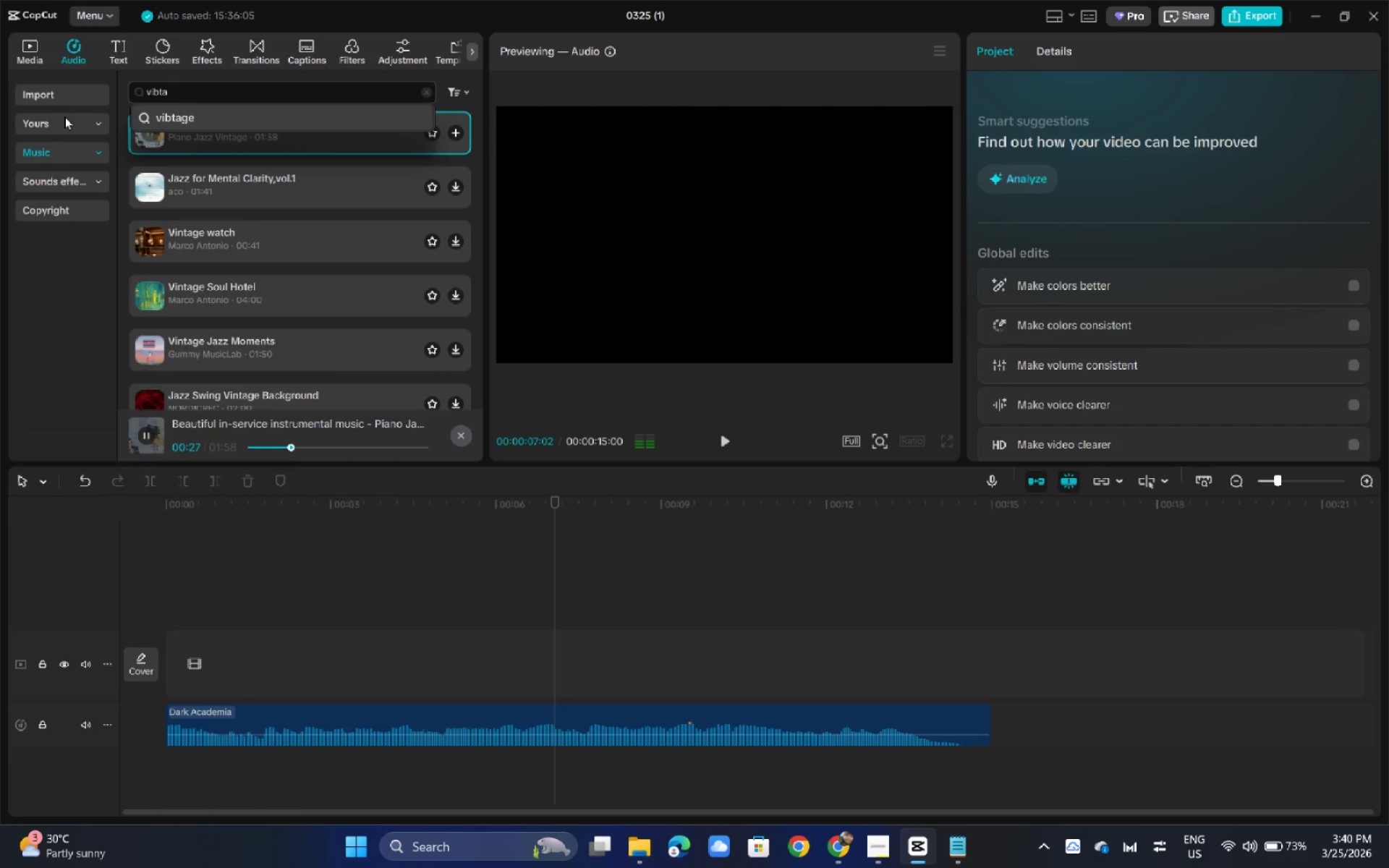 
type(=)
key(Backspace)
key(Backspace)
key(Backspace)
key(Backspace)
type(ntage lo0)
 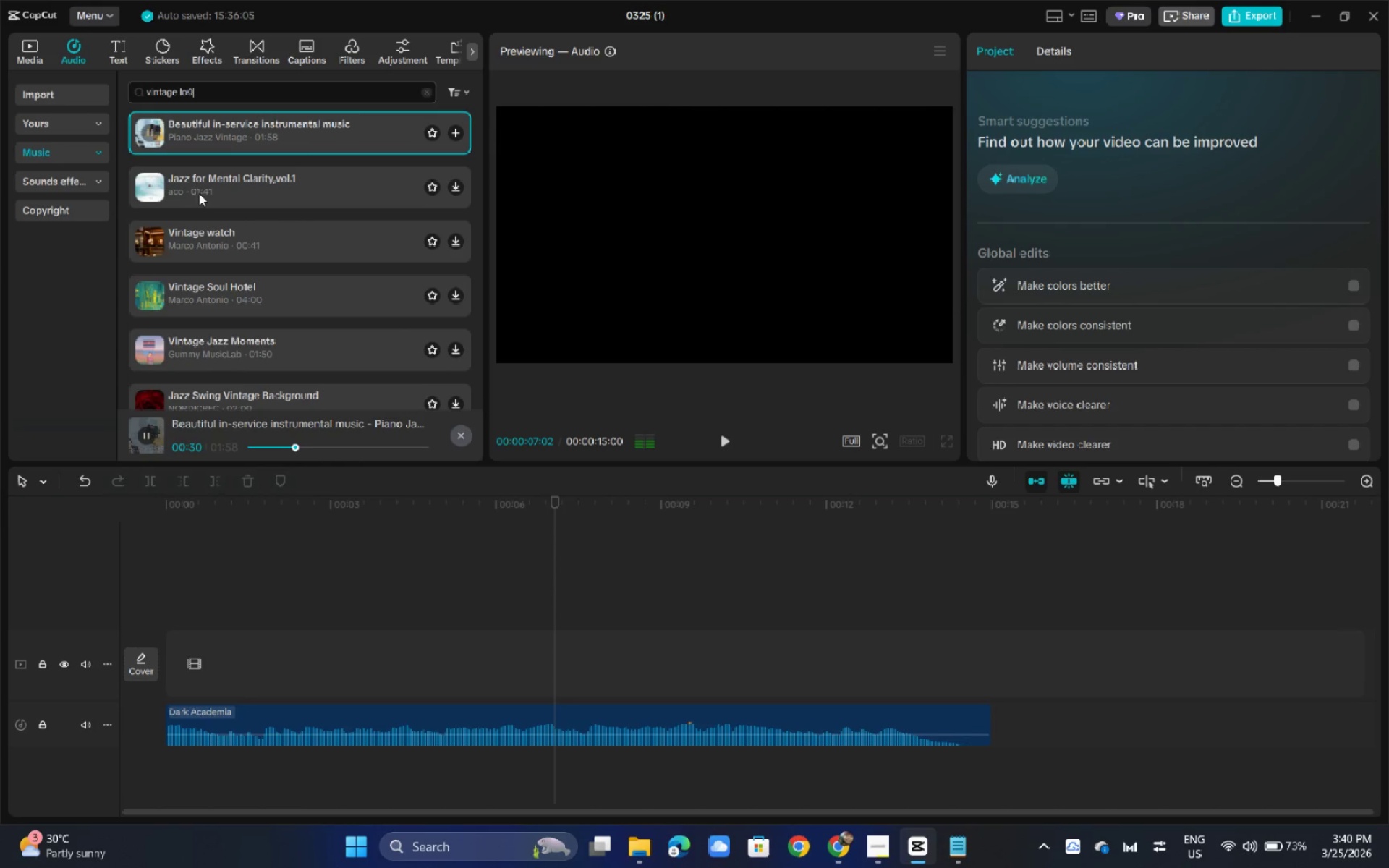 
key(Backspace)
type(-fi)
 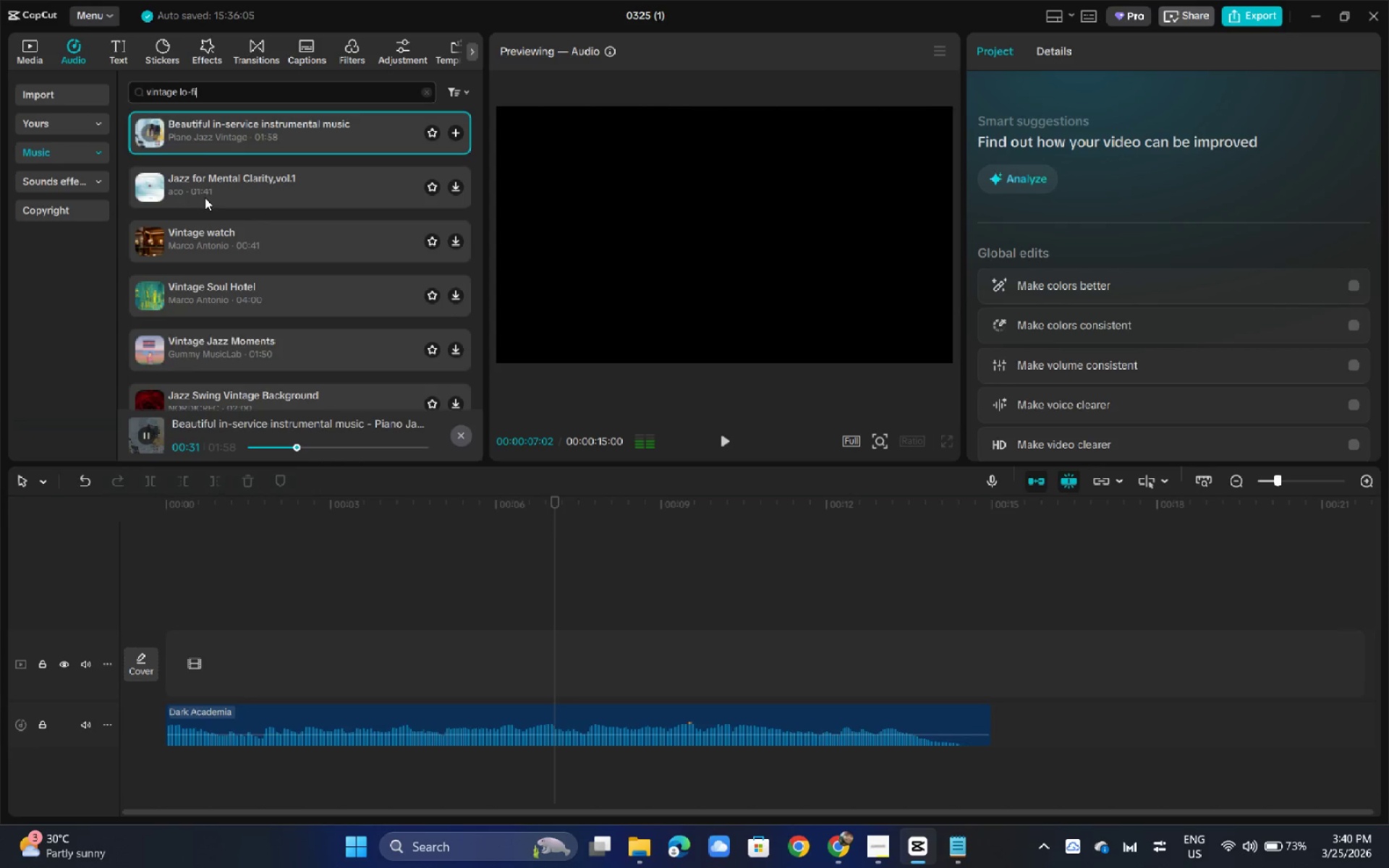 
key(Enter)
 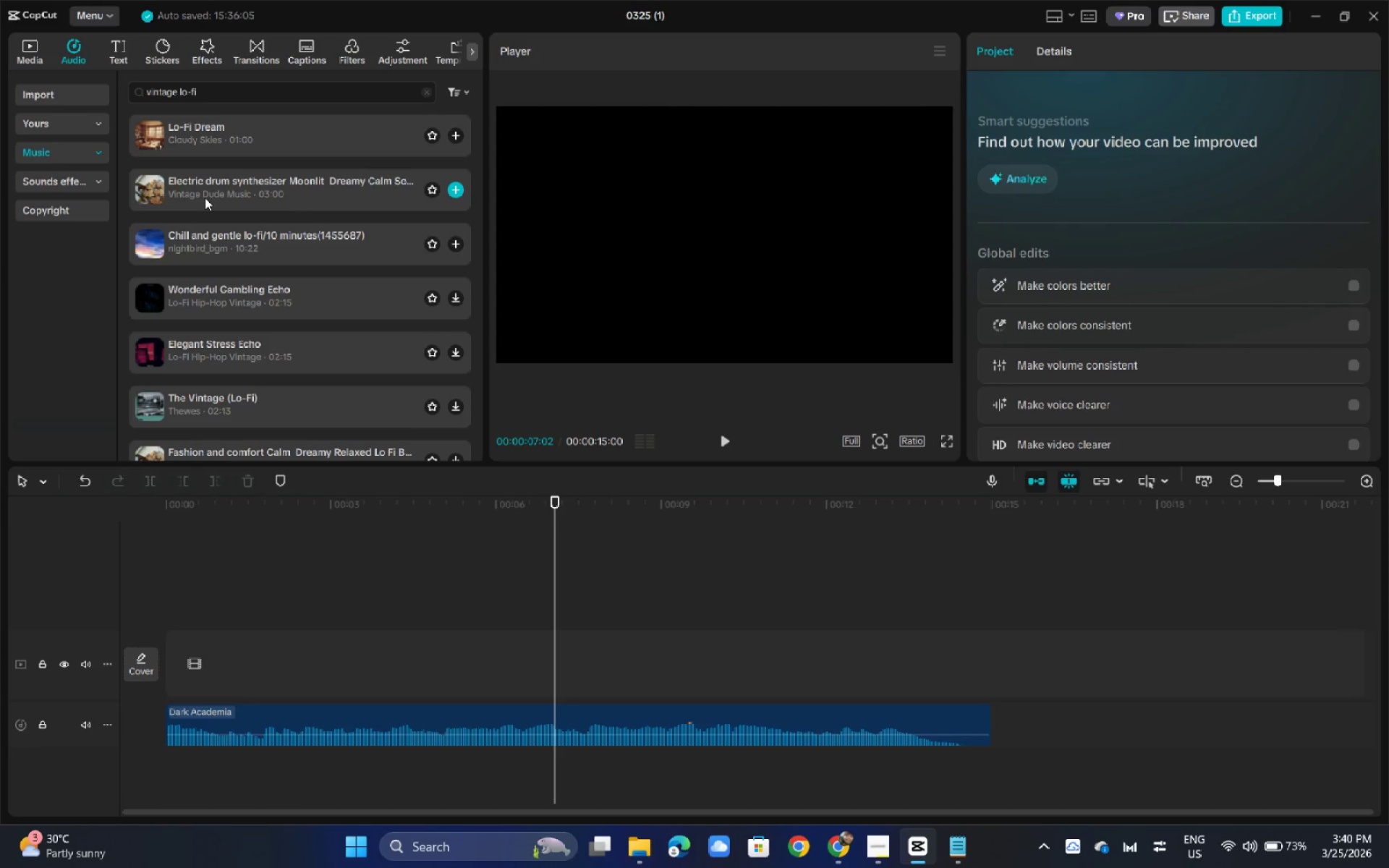 
wait(17.48)
 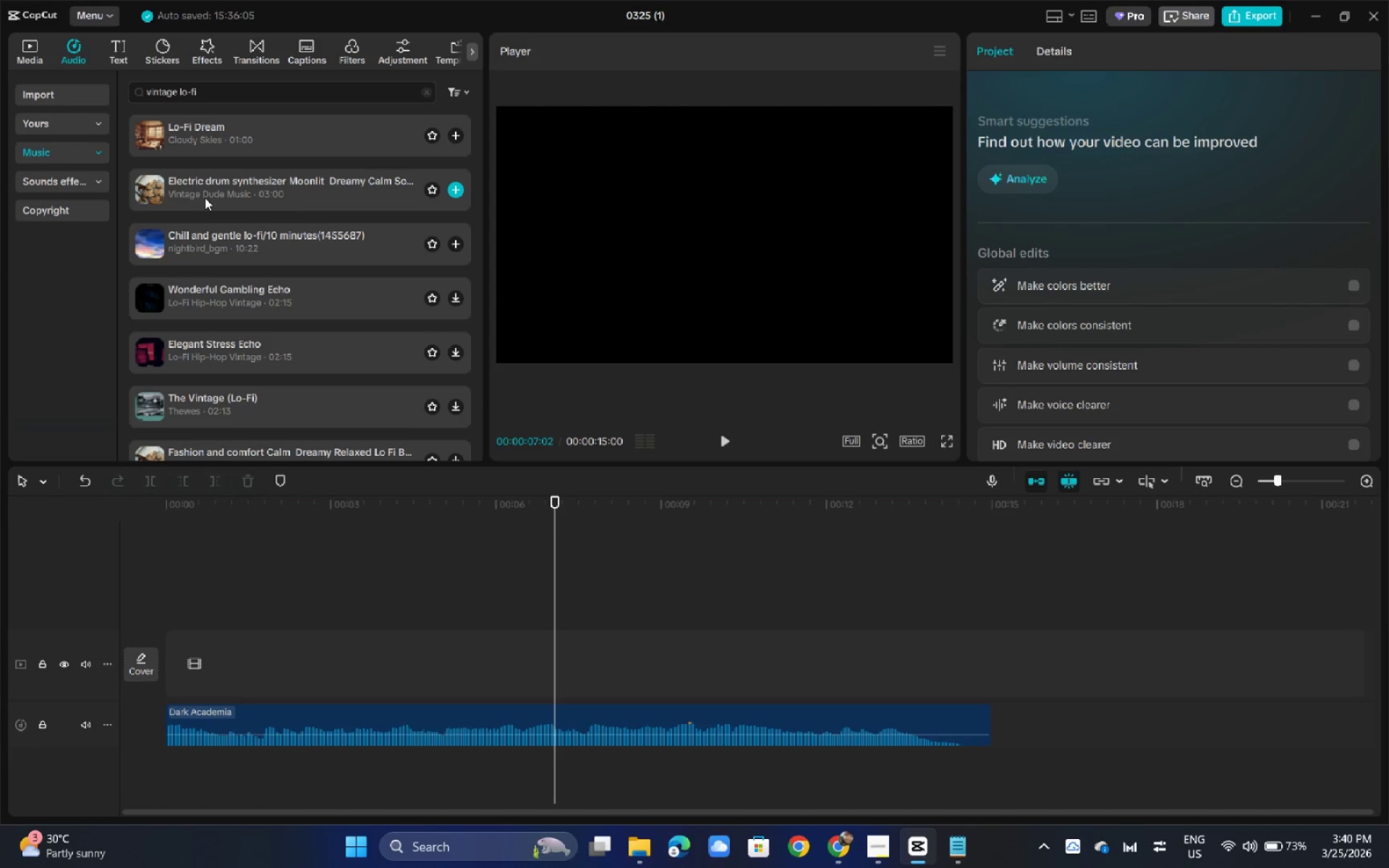 
left_click([216, 176])
 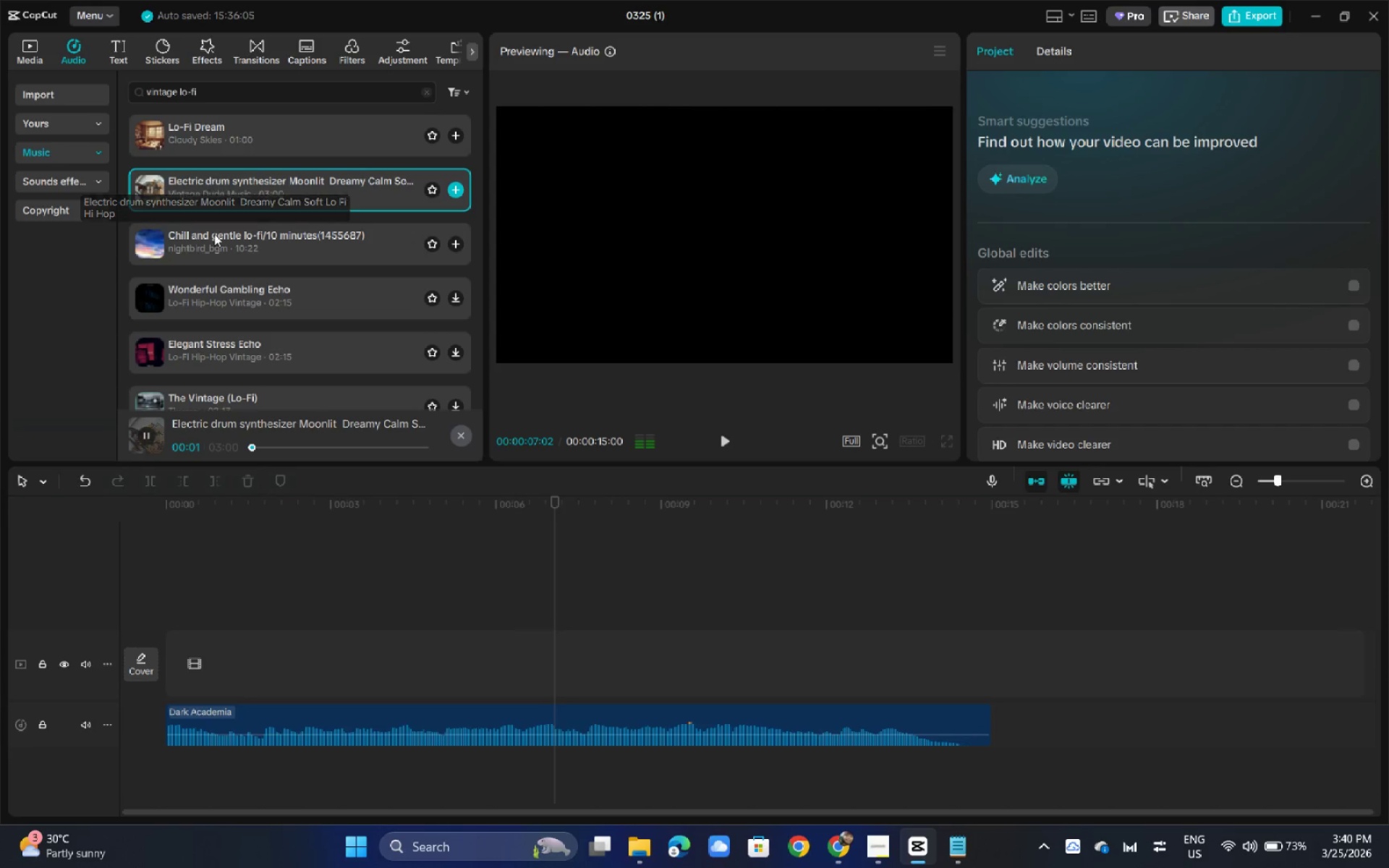 
left_click([213, 238])
 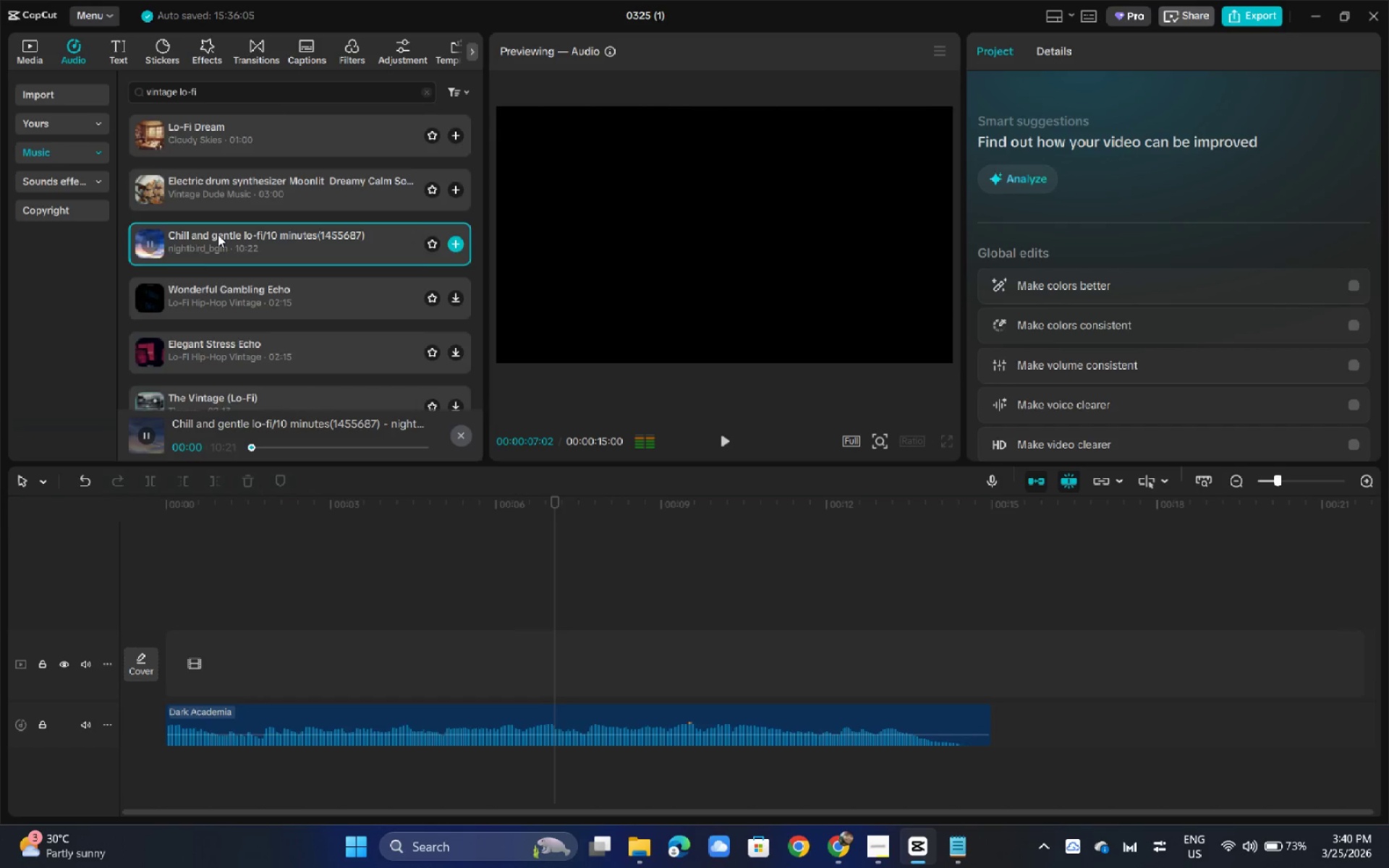 
scroll: coordinate [218, 234], scroll_direction: down, amount: 1.0
 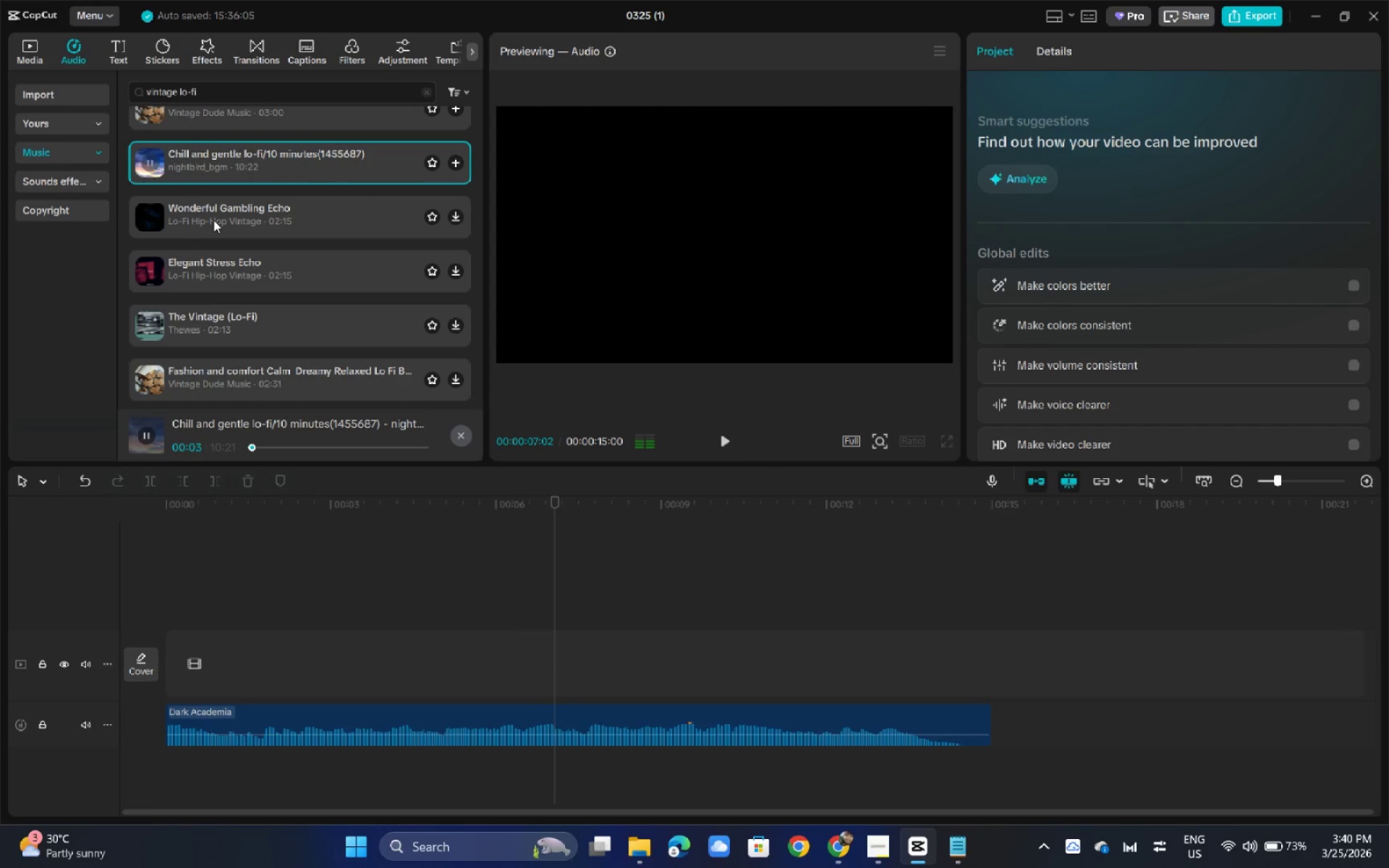 
left_click([227, 345])
 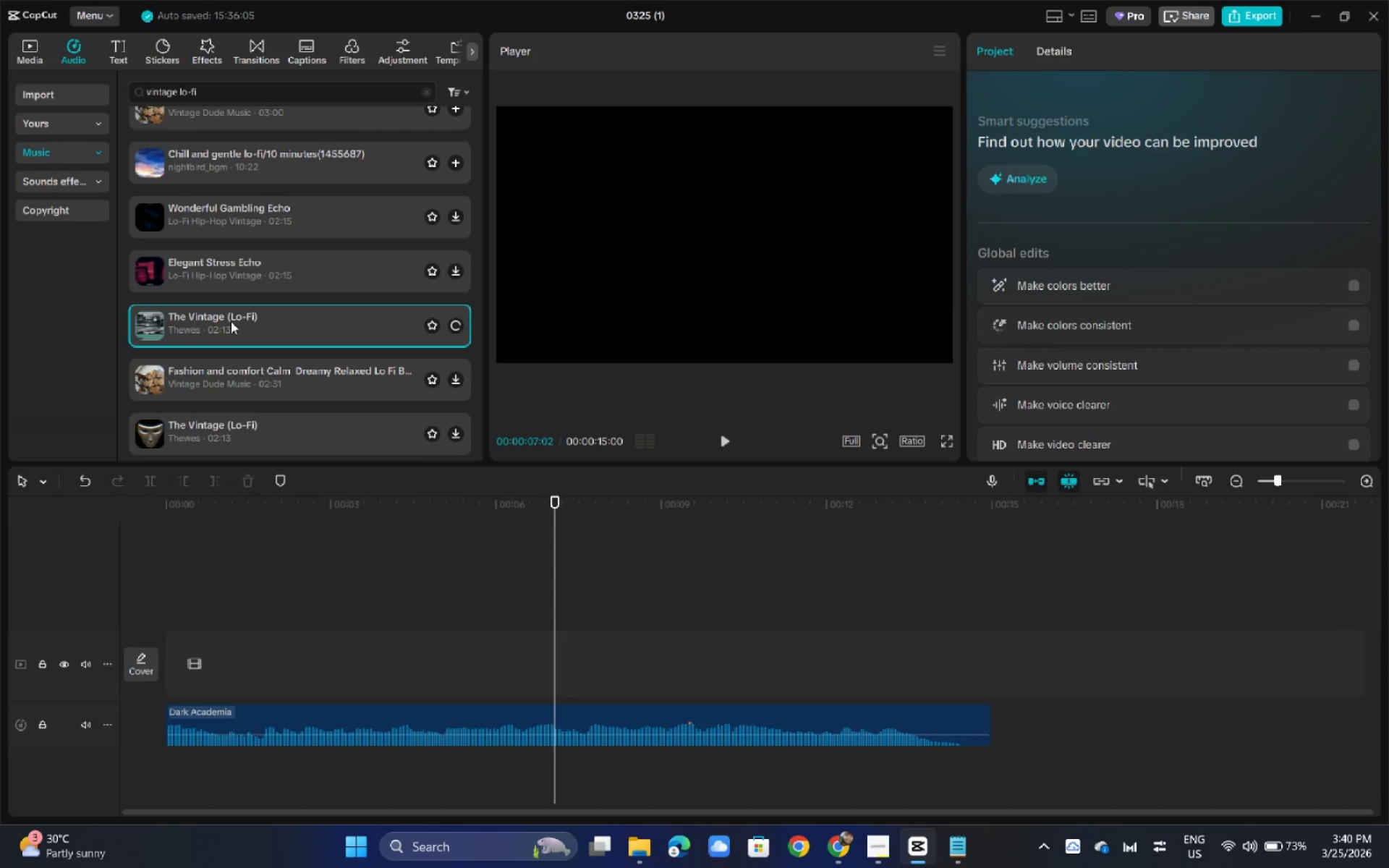 
mouse_move([234, 336])
 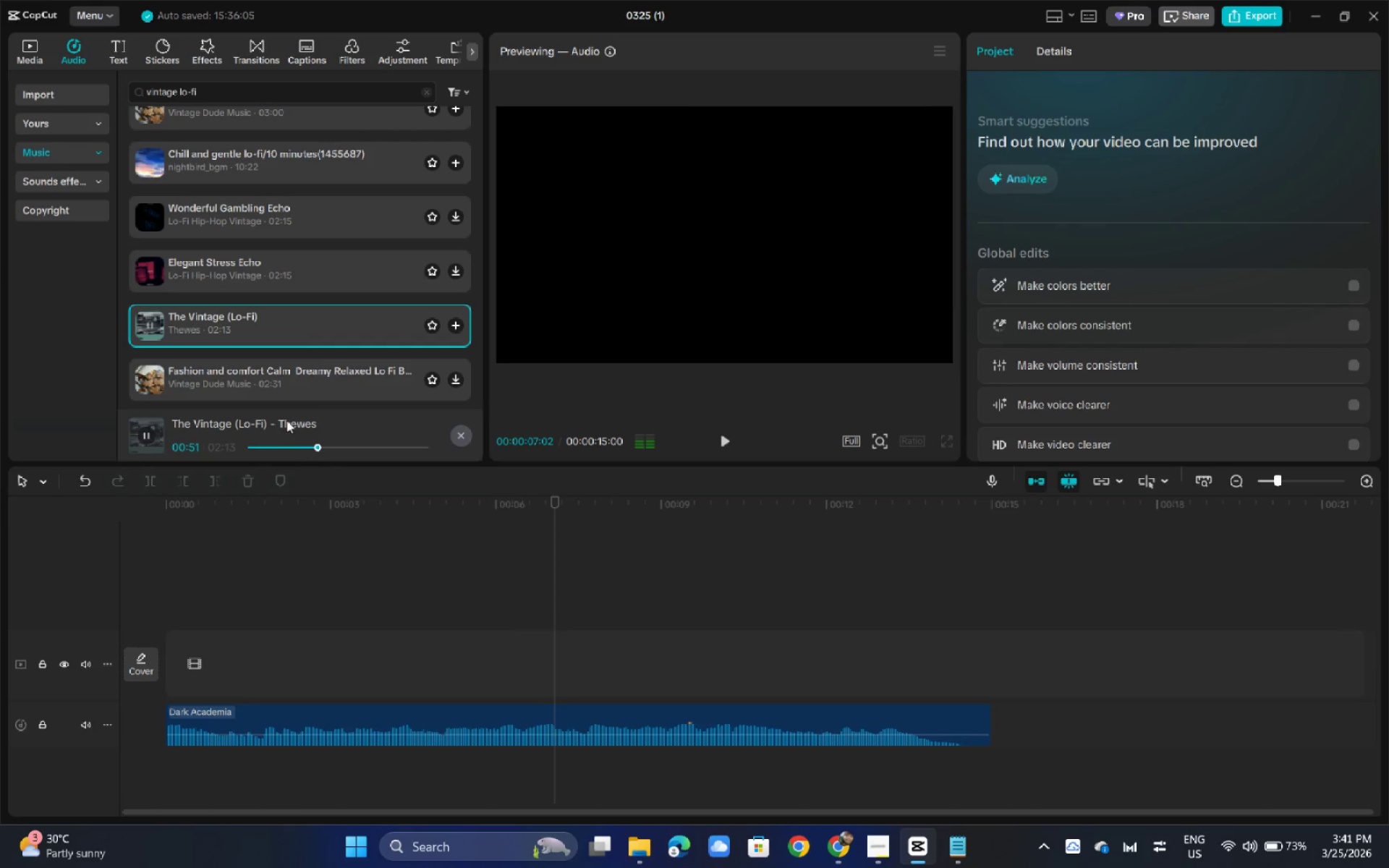 
left_click([270, 710])
 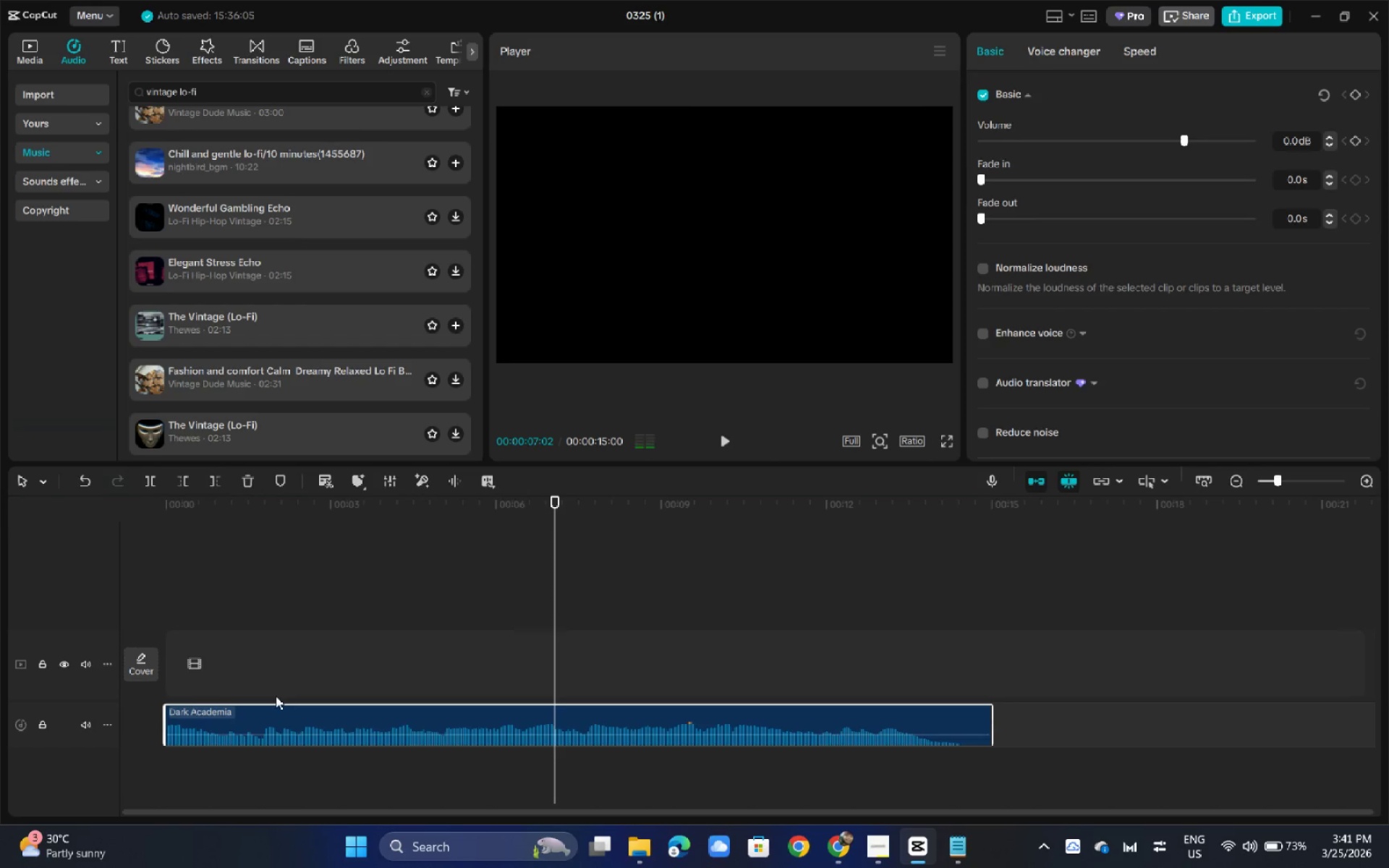 
key(Backspace)
 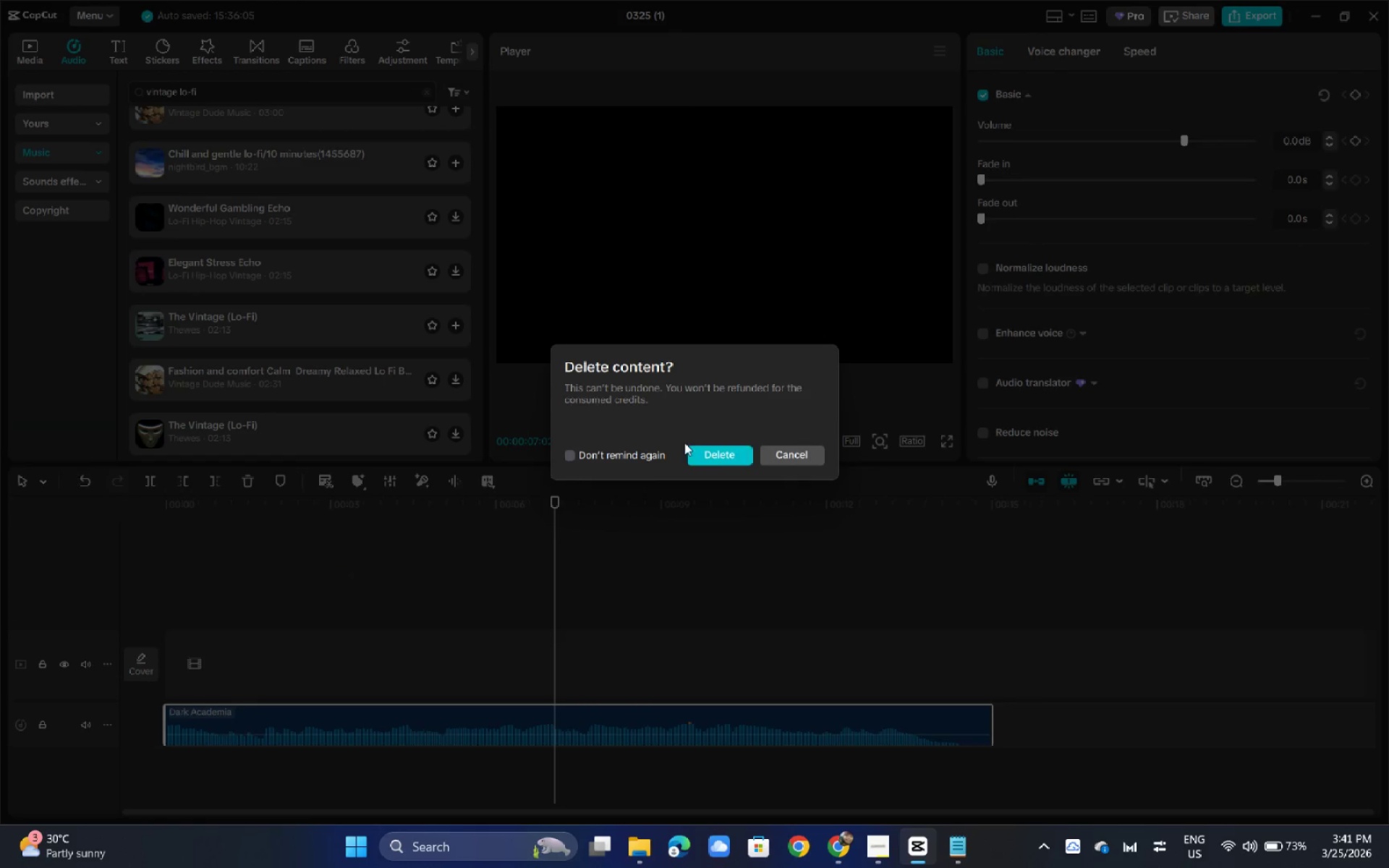 
left_click_drag(start_coordinate=[721, 453], to_coordinate=[734, 452])